 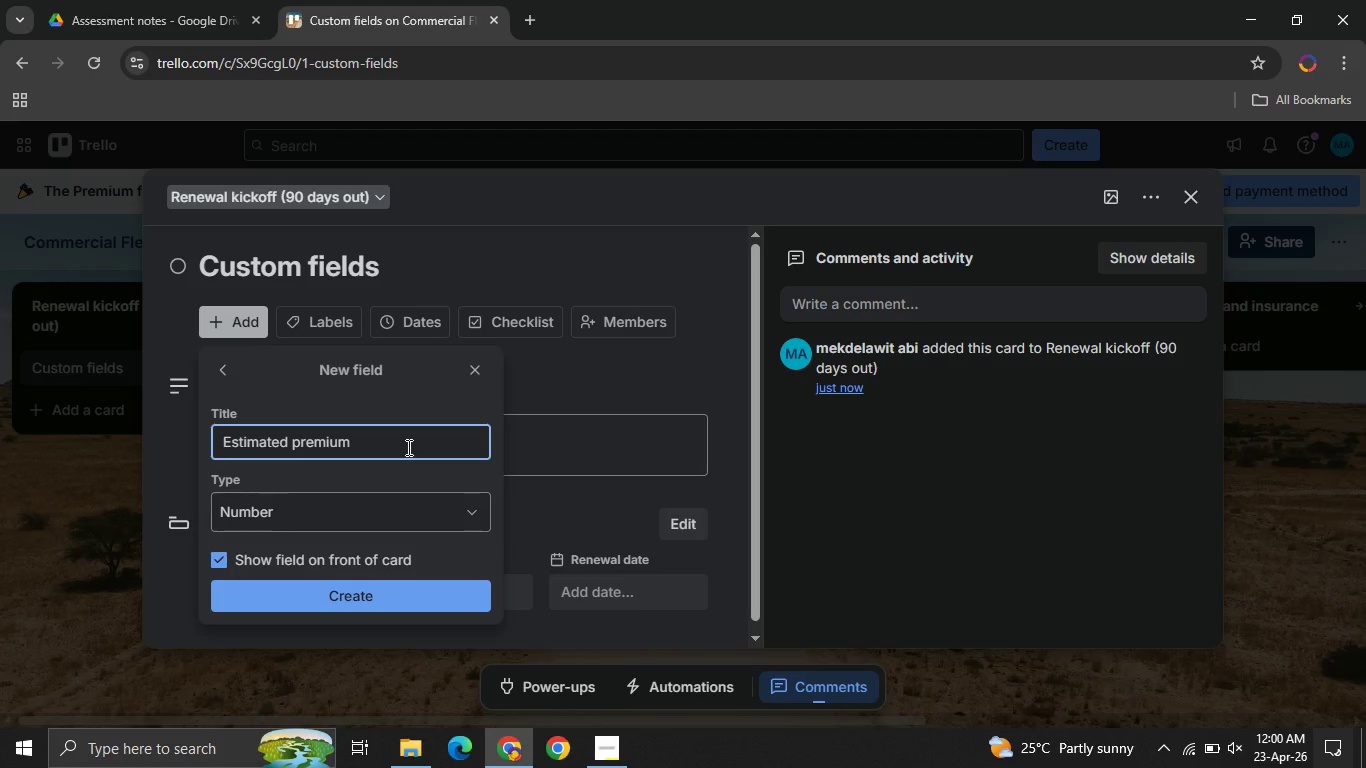 
type(())
 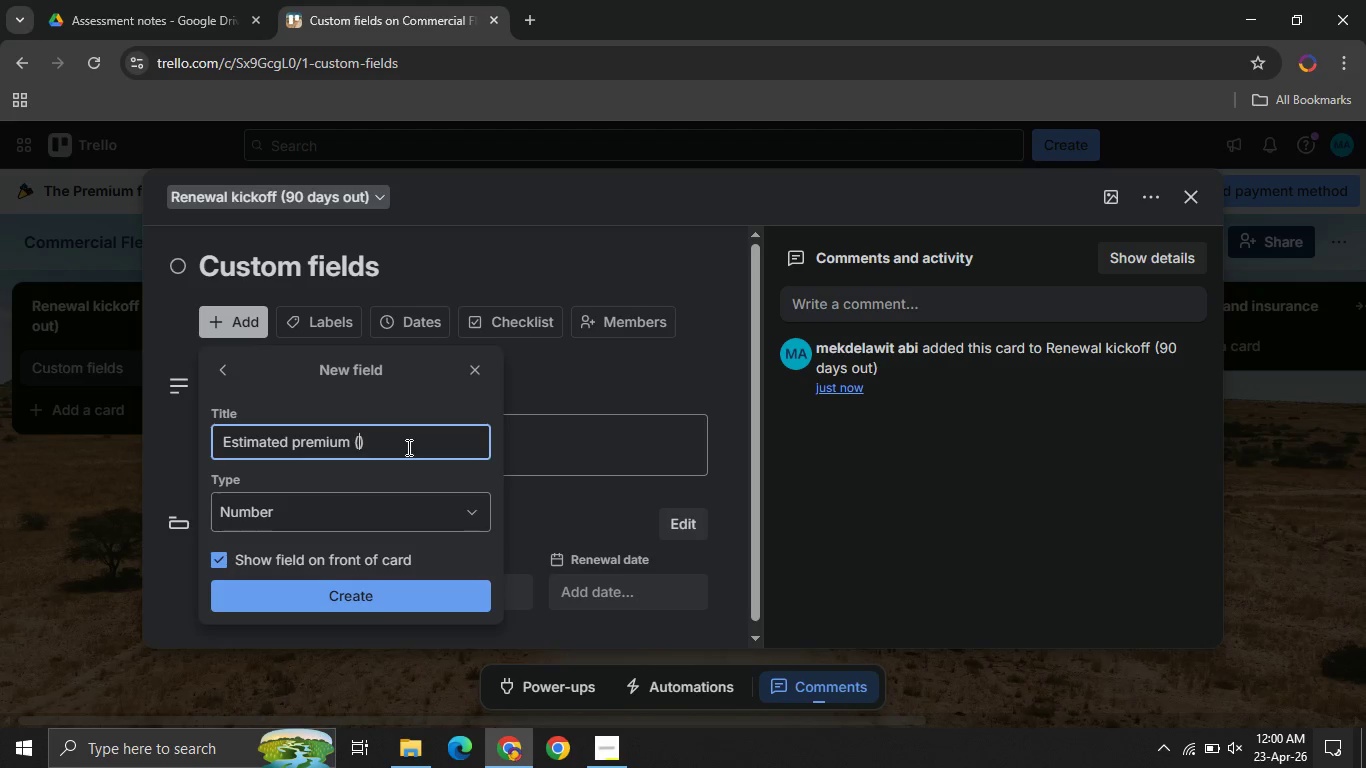 
key(ArrowLeft)
 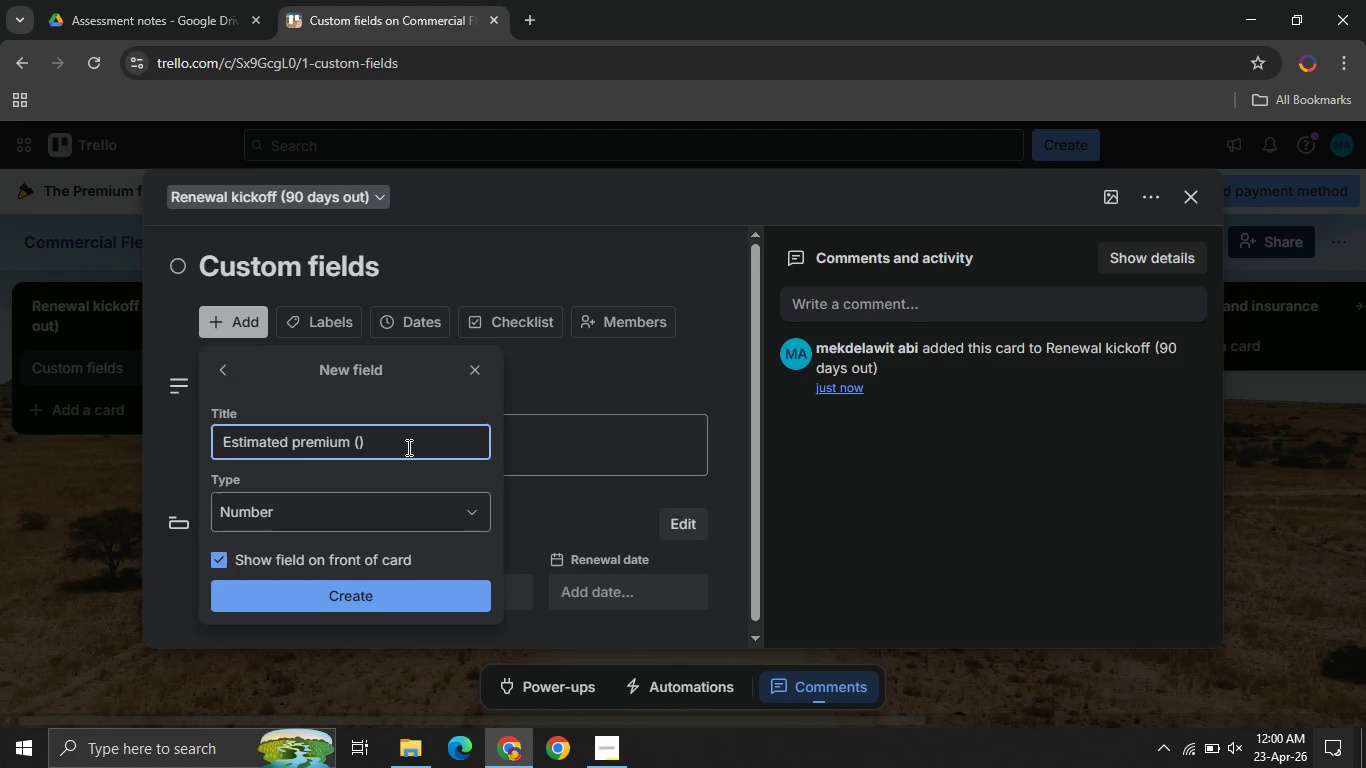 
type(USD)
 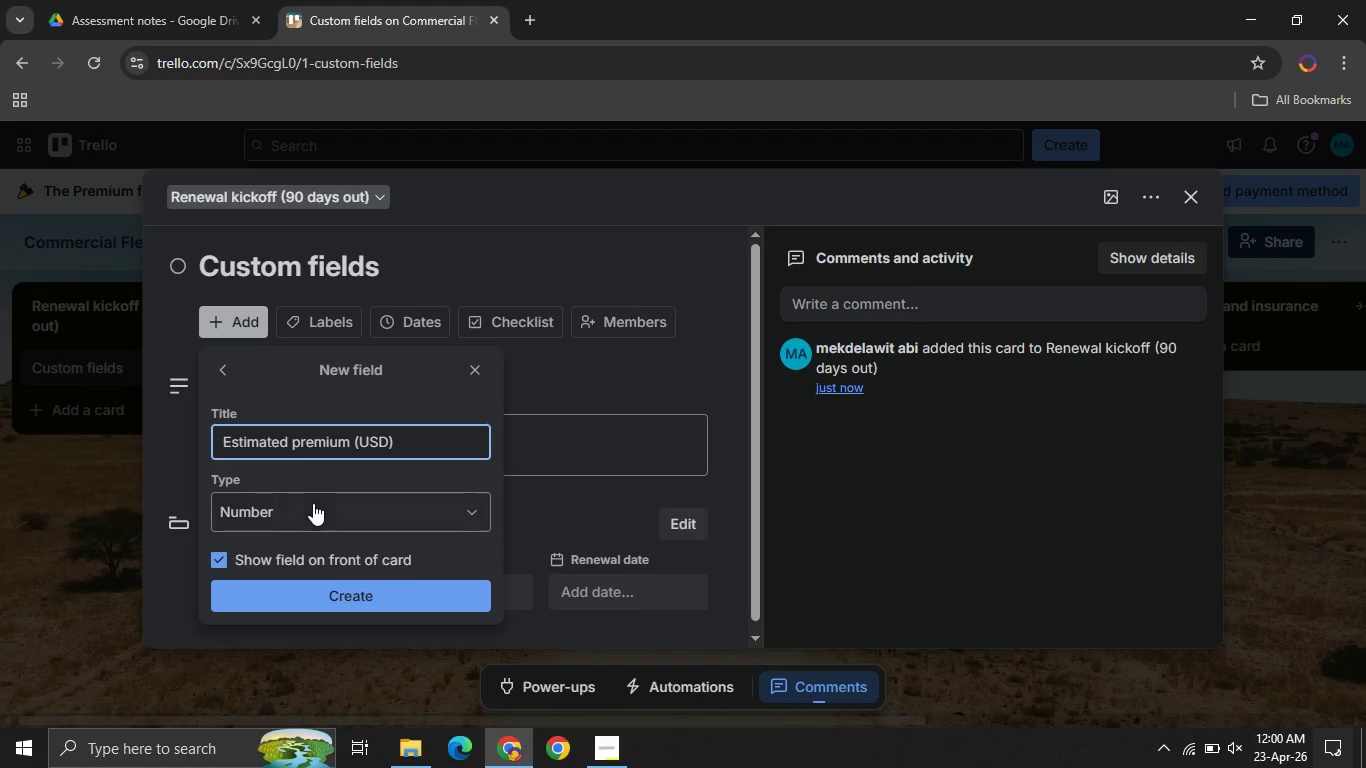 
left_click([312, 503])
 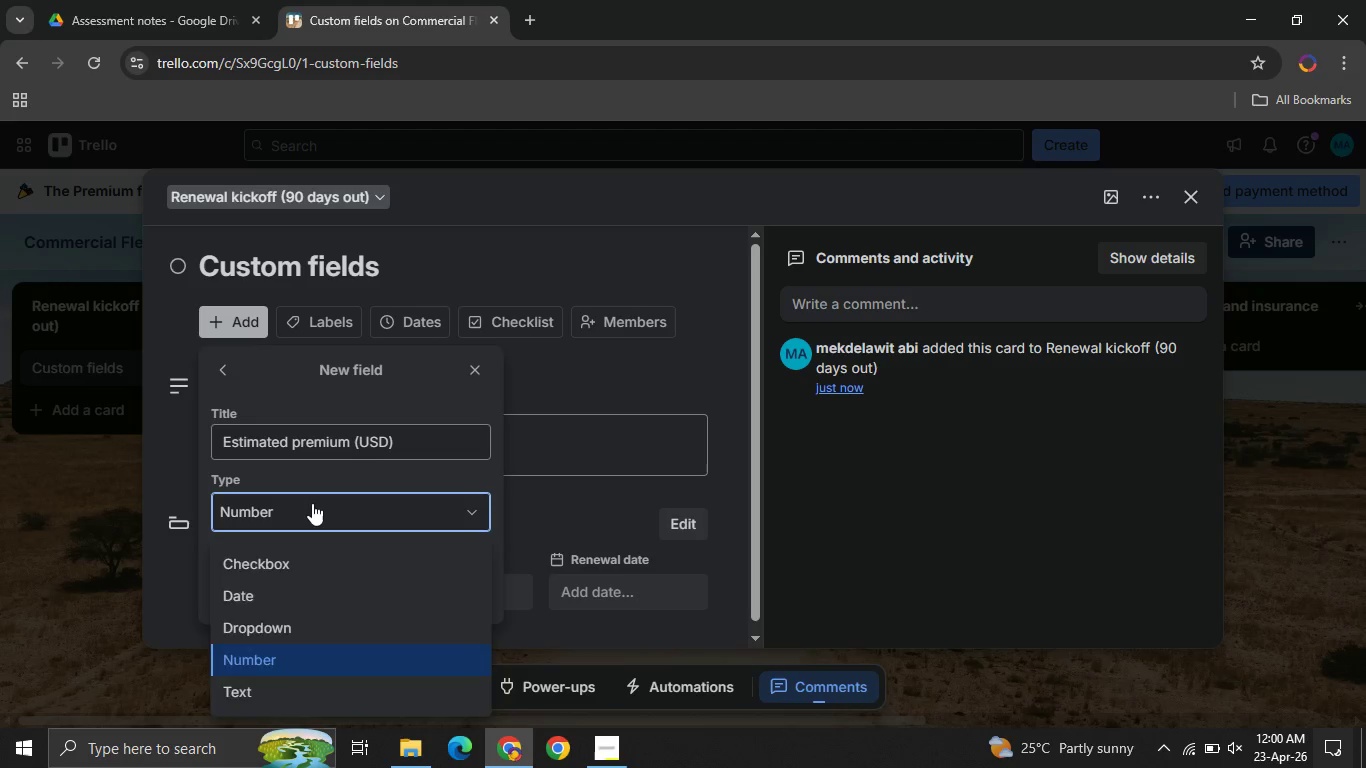 
left_click([312, 503])
 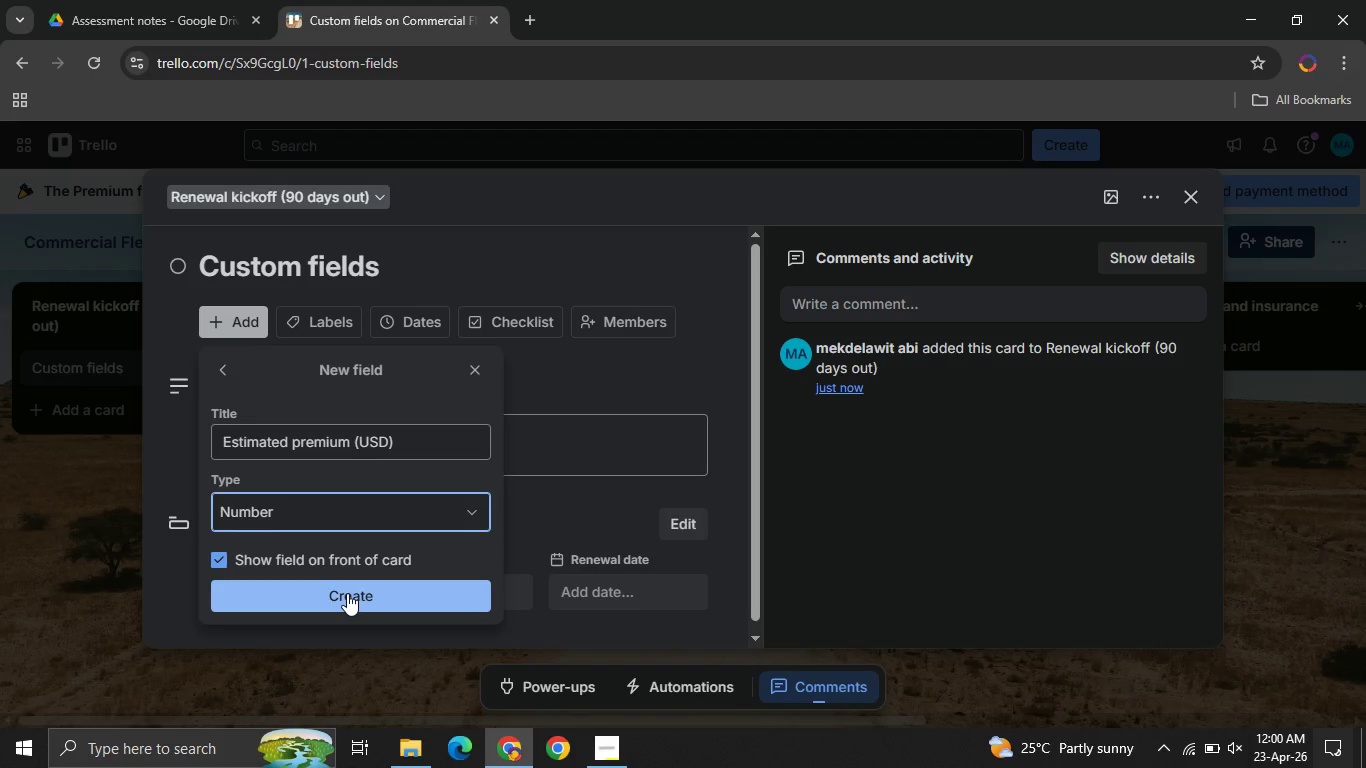 
left_click([347, 593])
 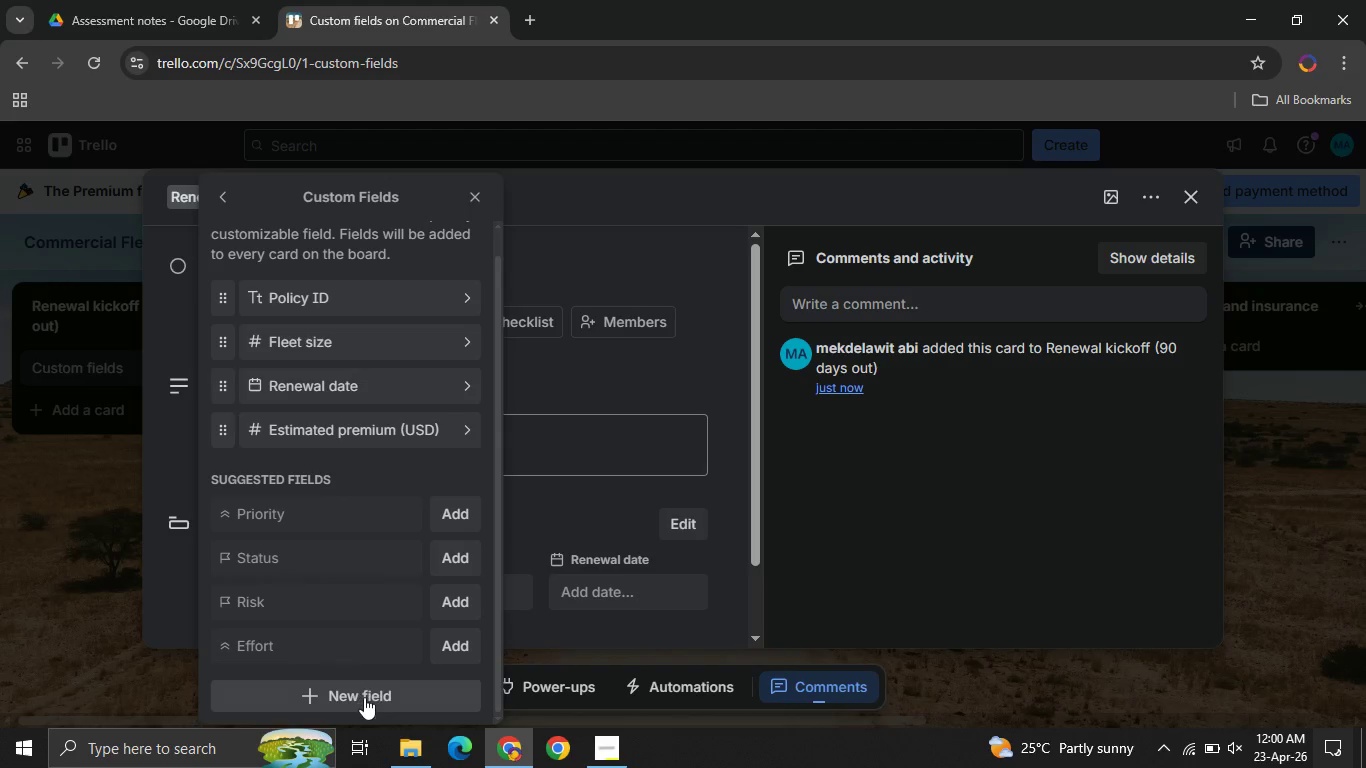 
left_click([364, 697])
 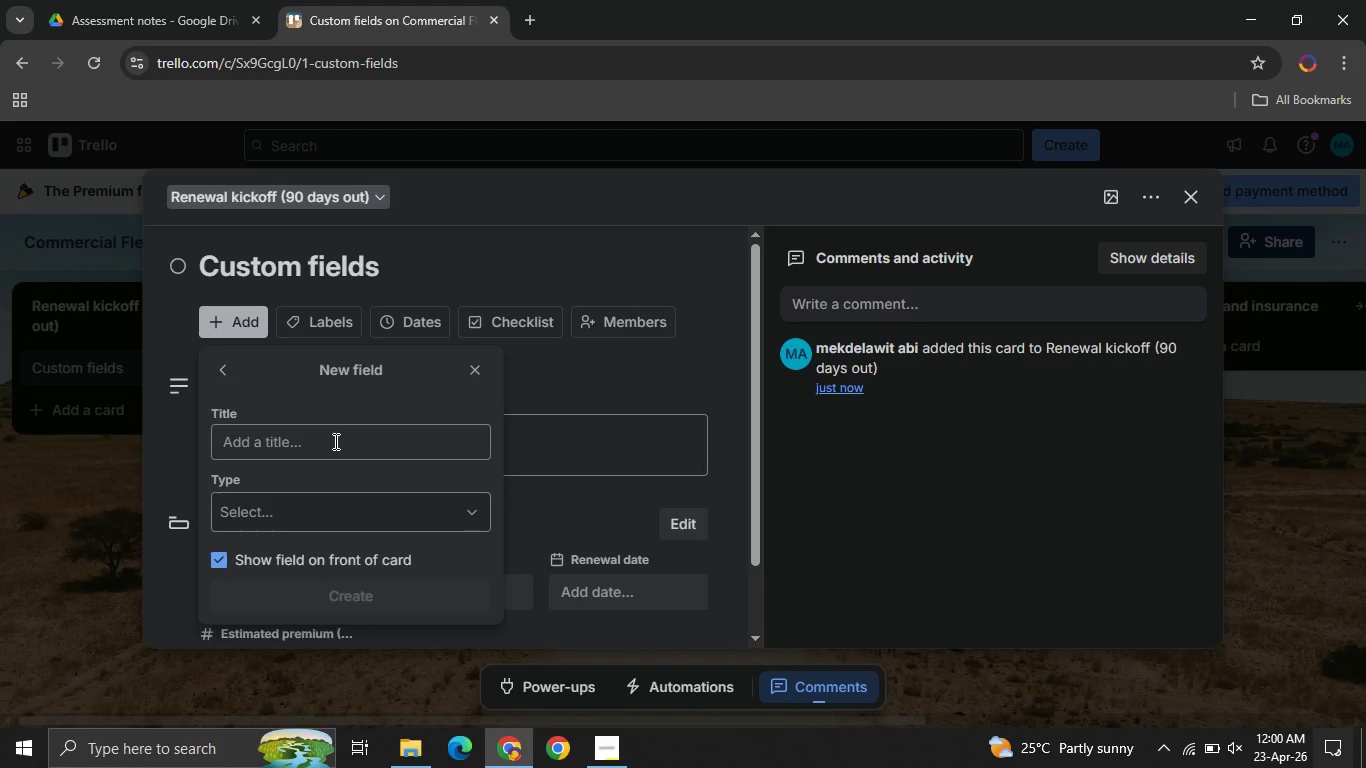 
left_click([334, 441])
 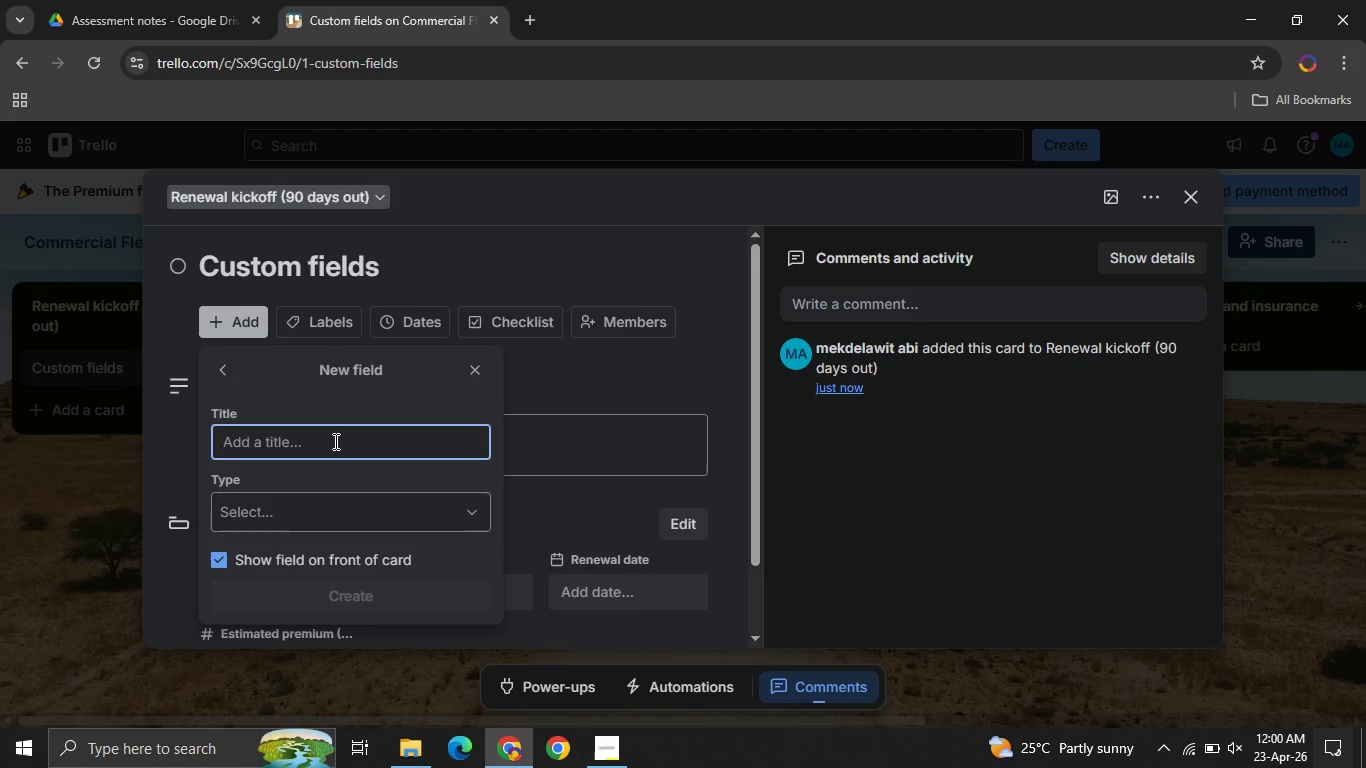 
type(Risk level)
 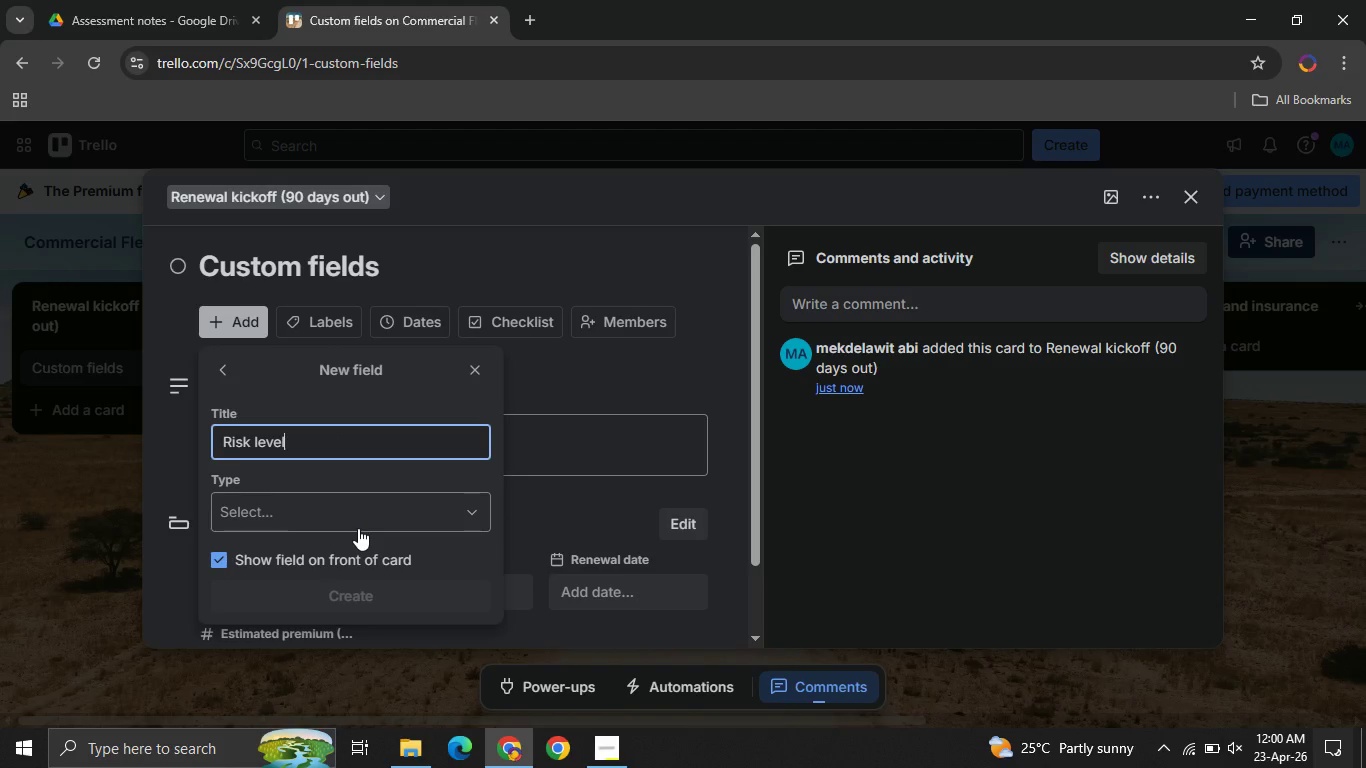 
left_click([358, 528])
 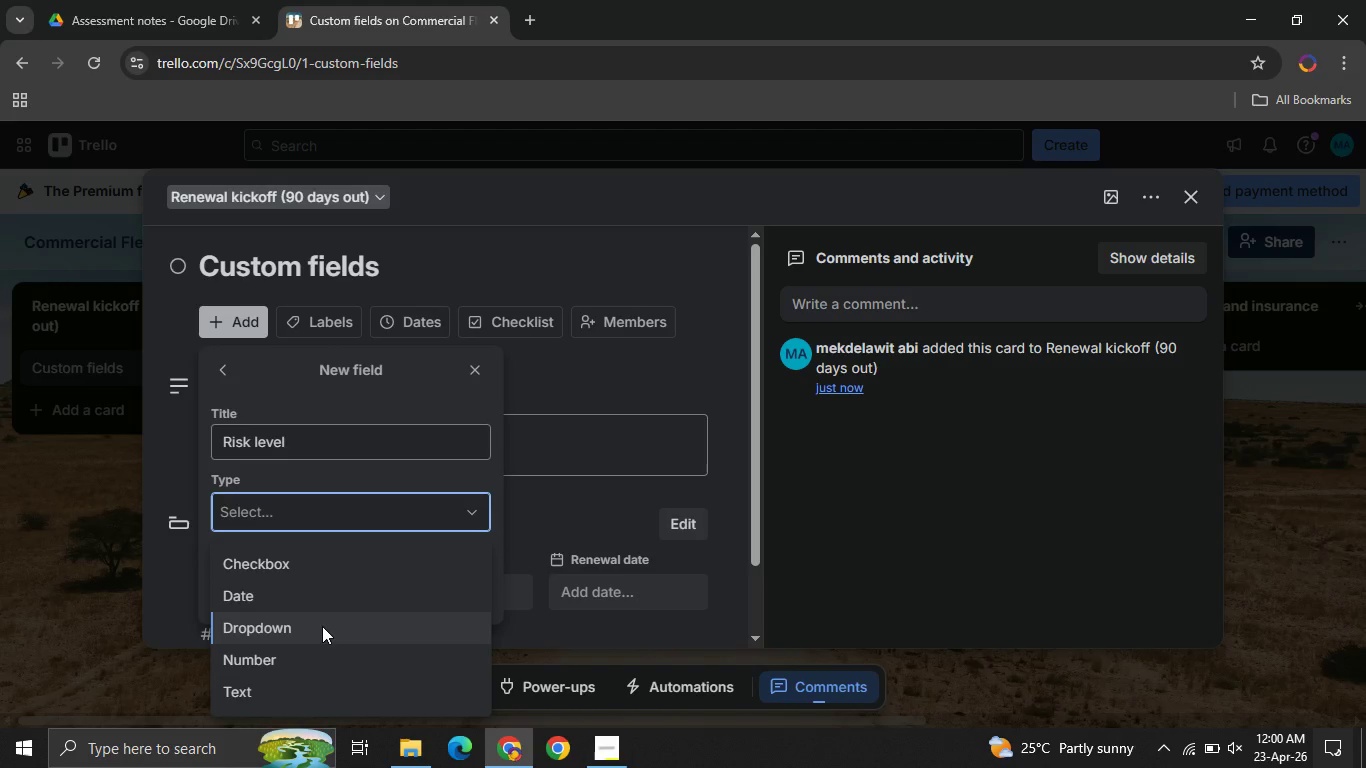 
left_click([322, 626])
 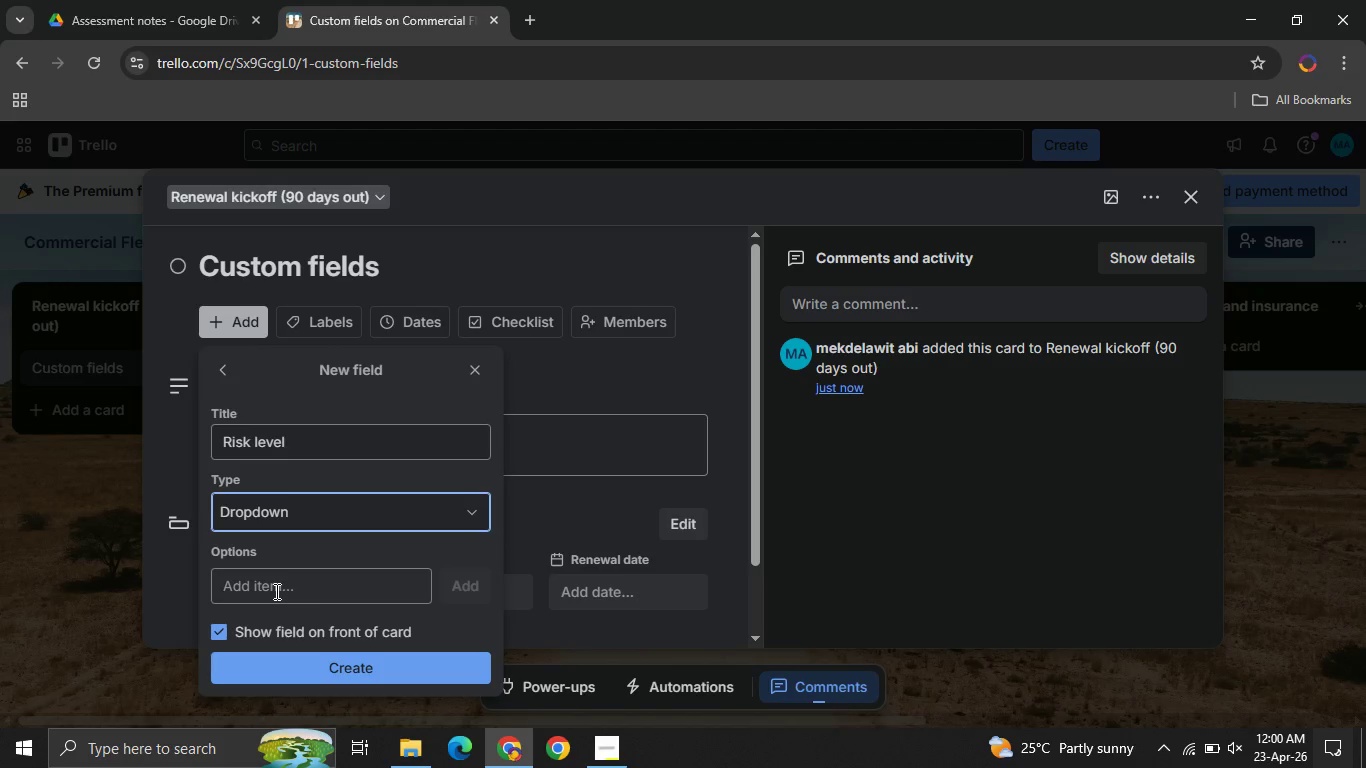 
left_click([275, 591])
 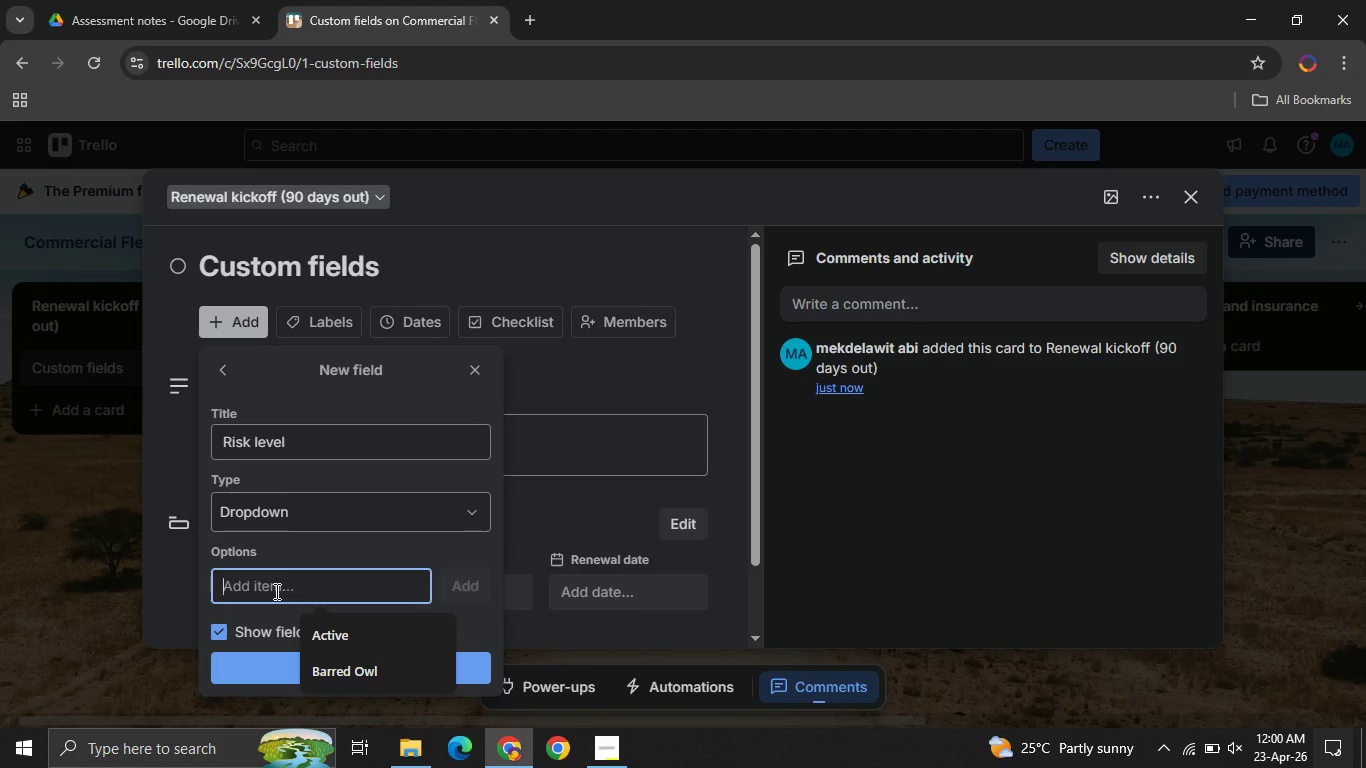 
type(Low)
 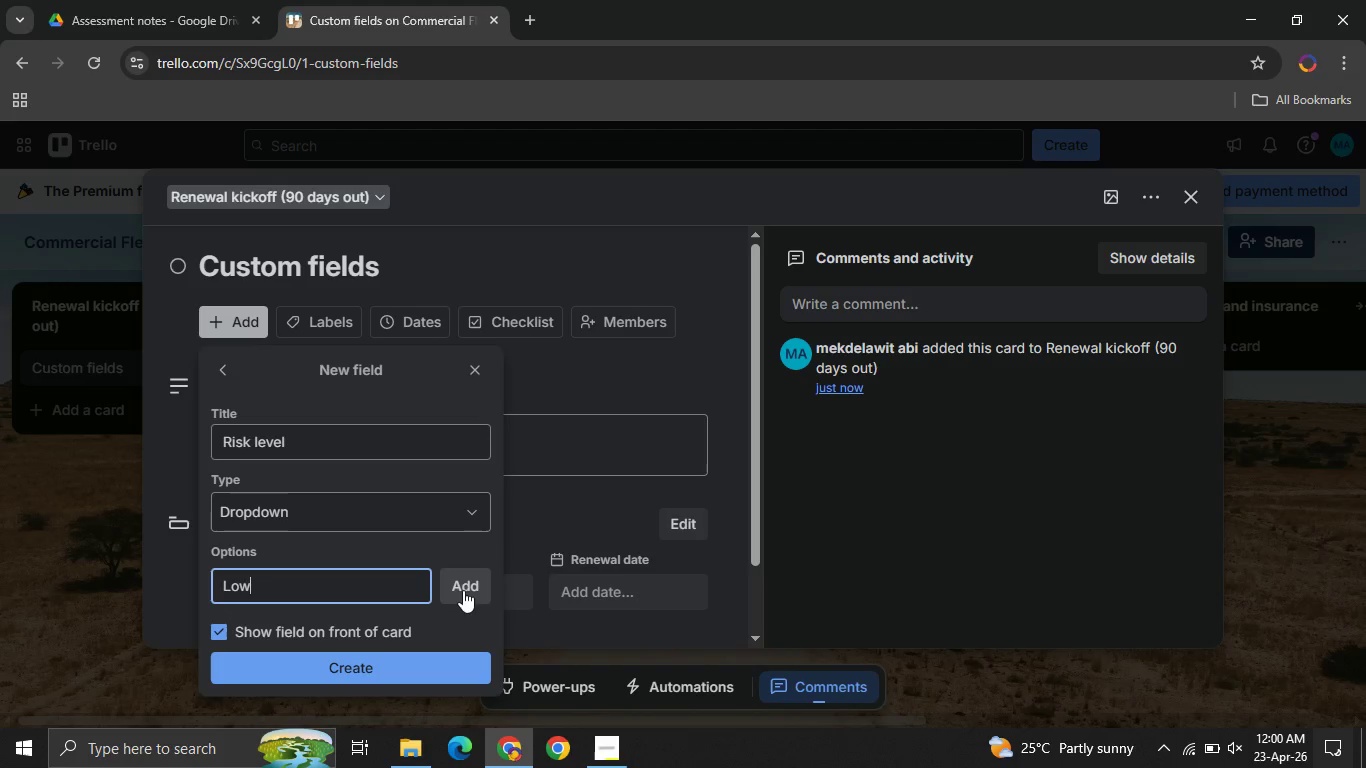 
left_click([470, 585])
 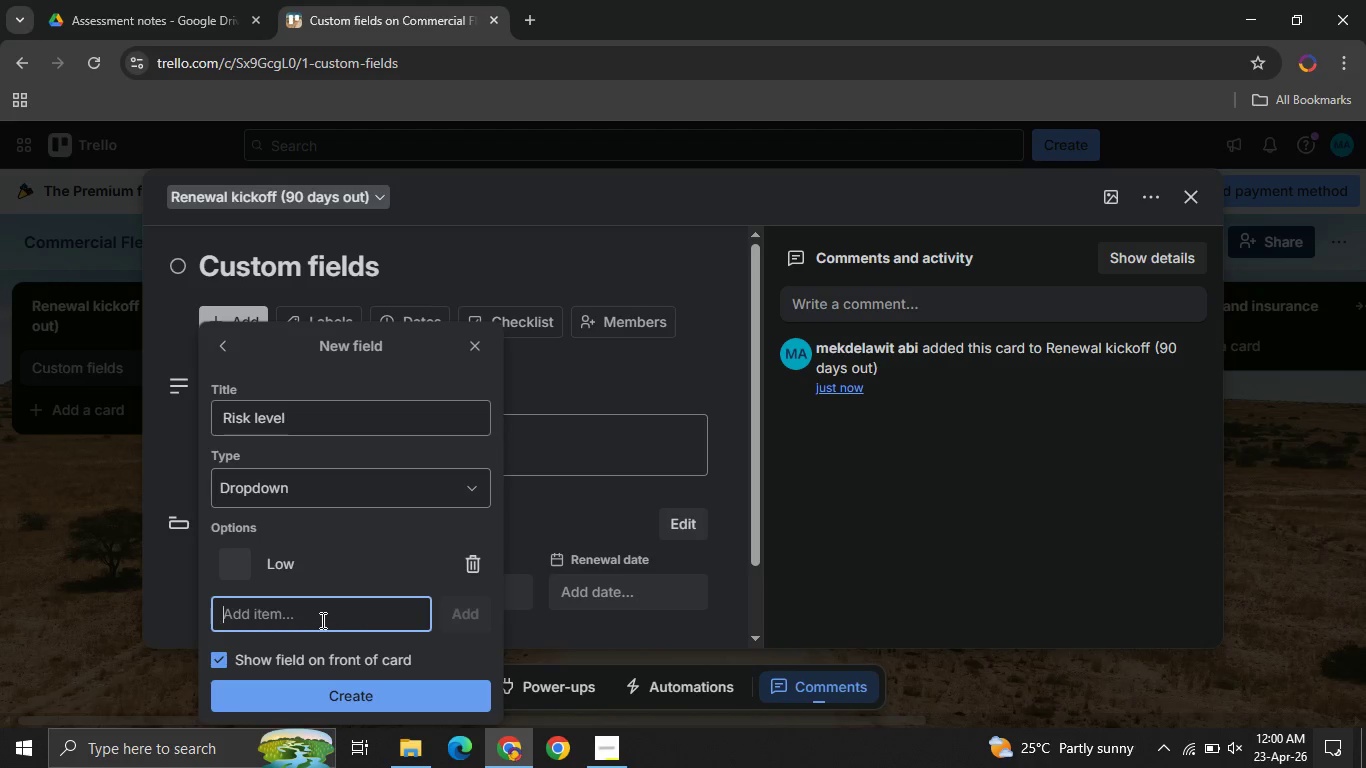 
left_click([321, 620])
 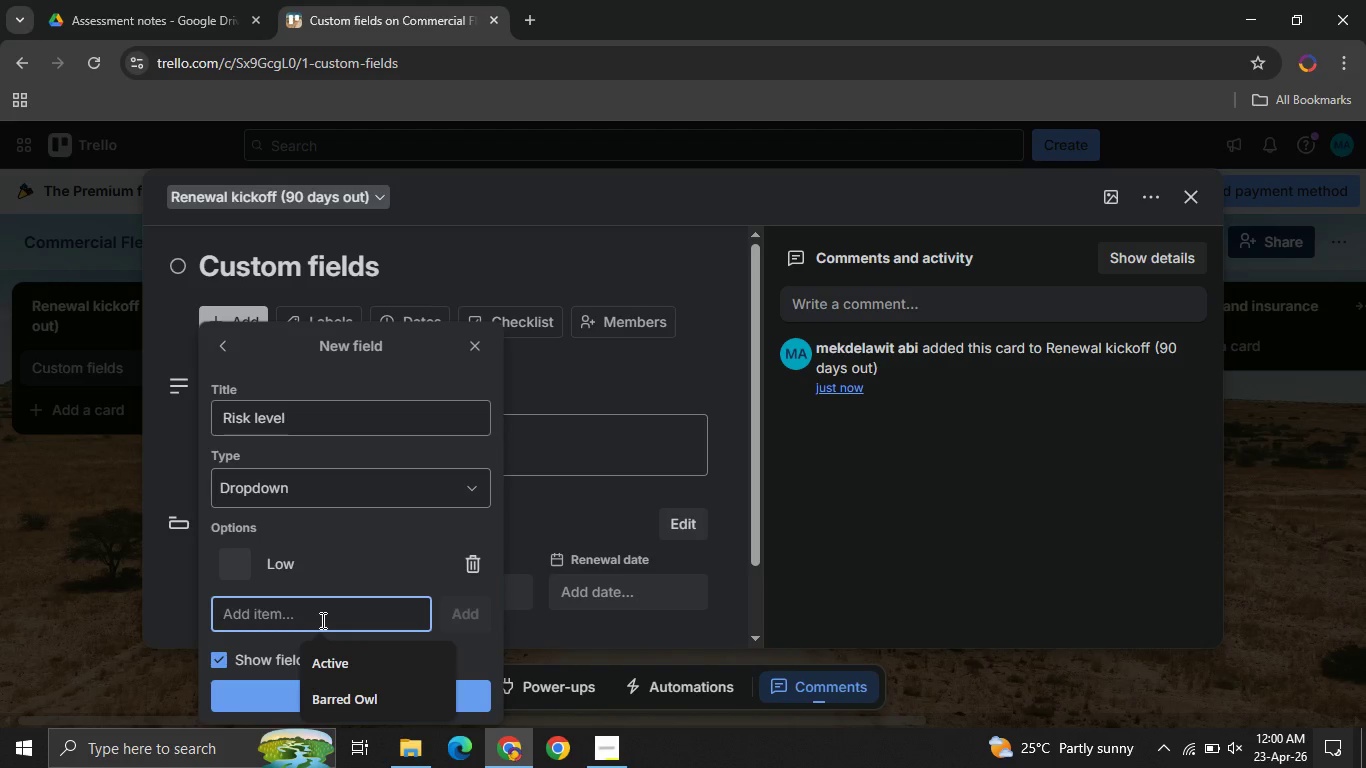 
type(Medium)
 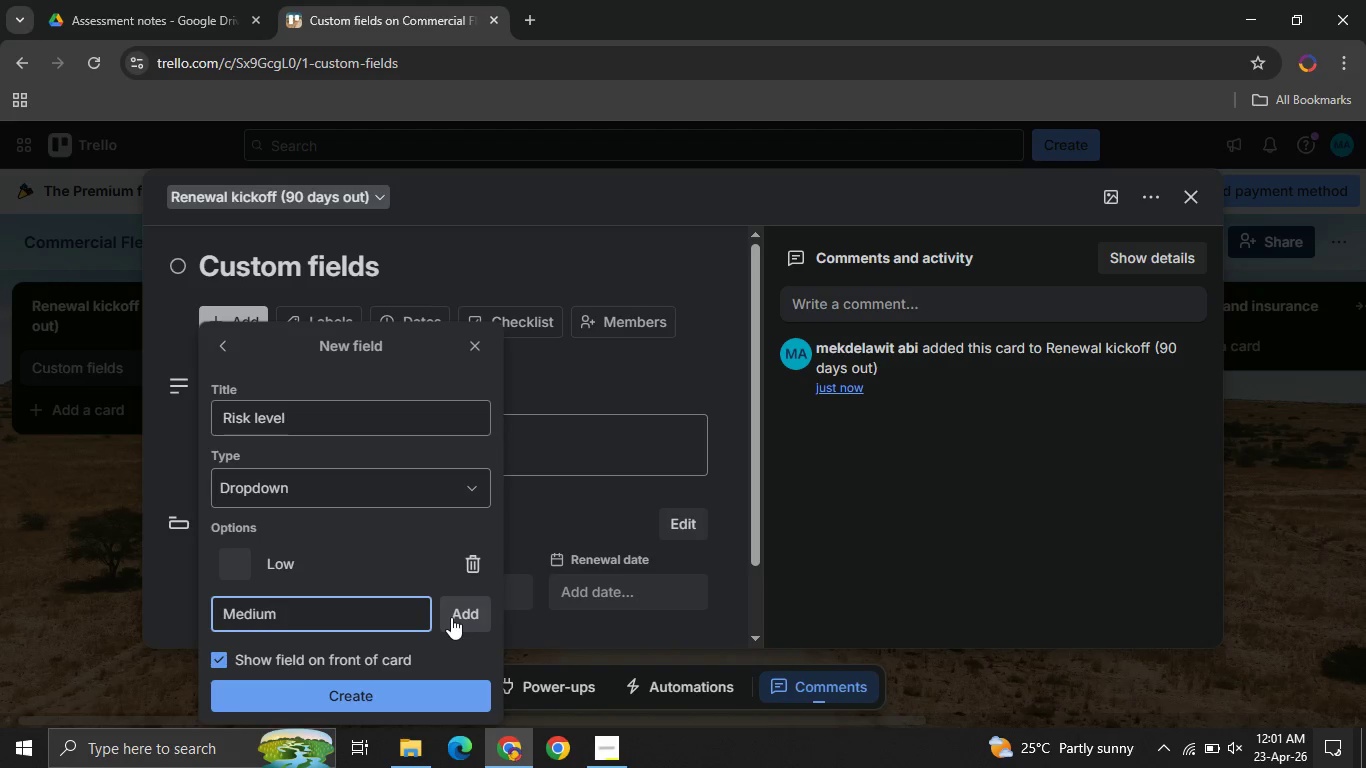 
left_click([451, 617])
 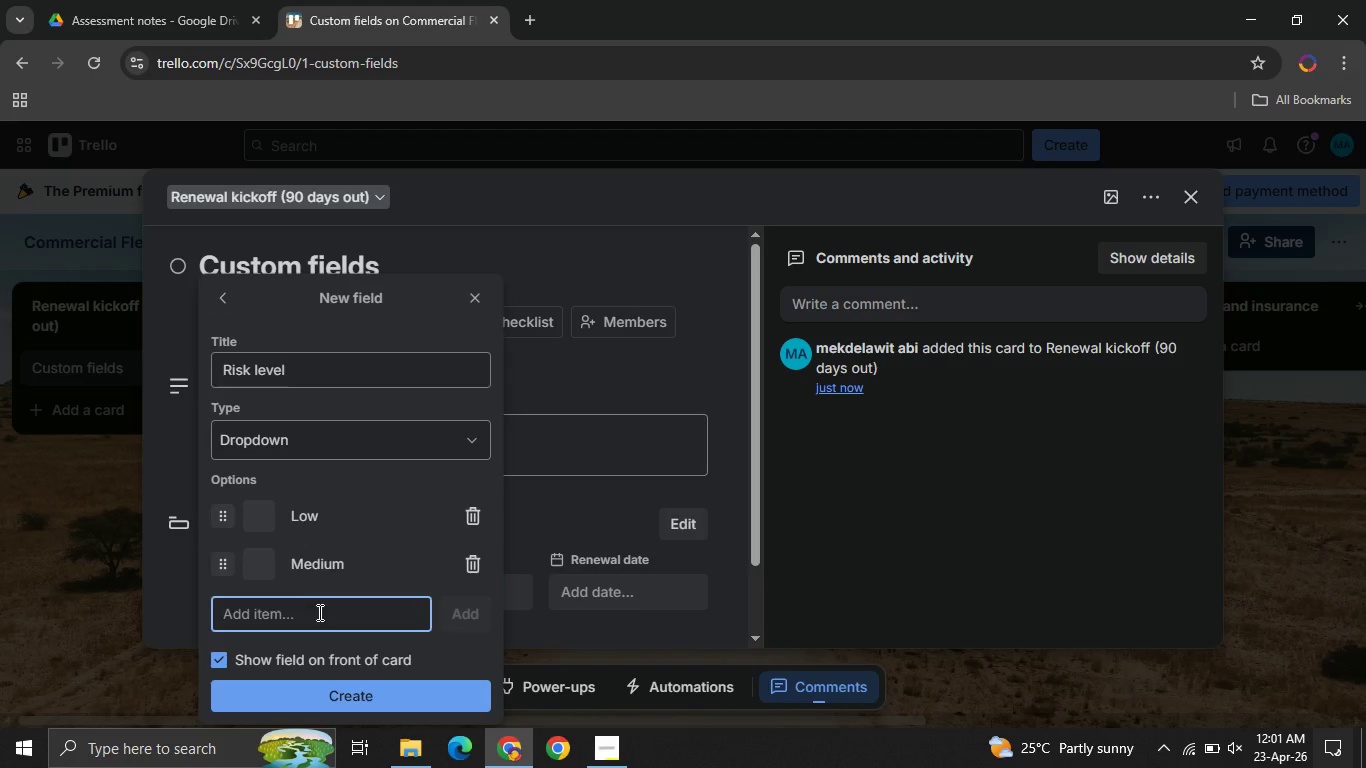 
left_click([318, 612])
 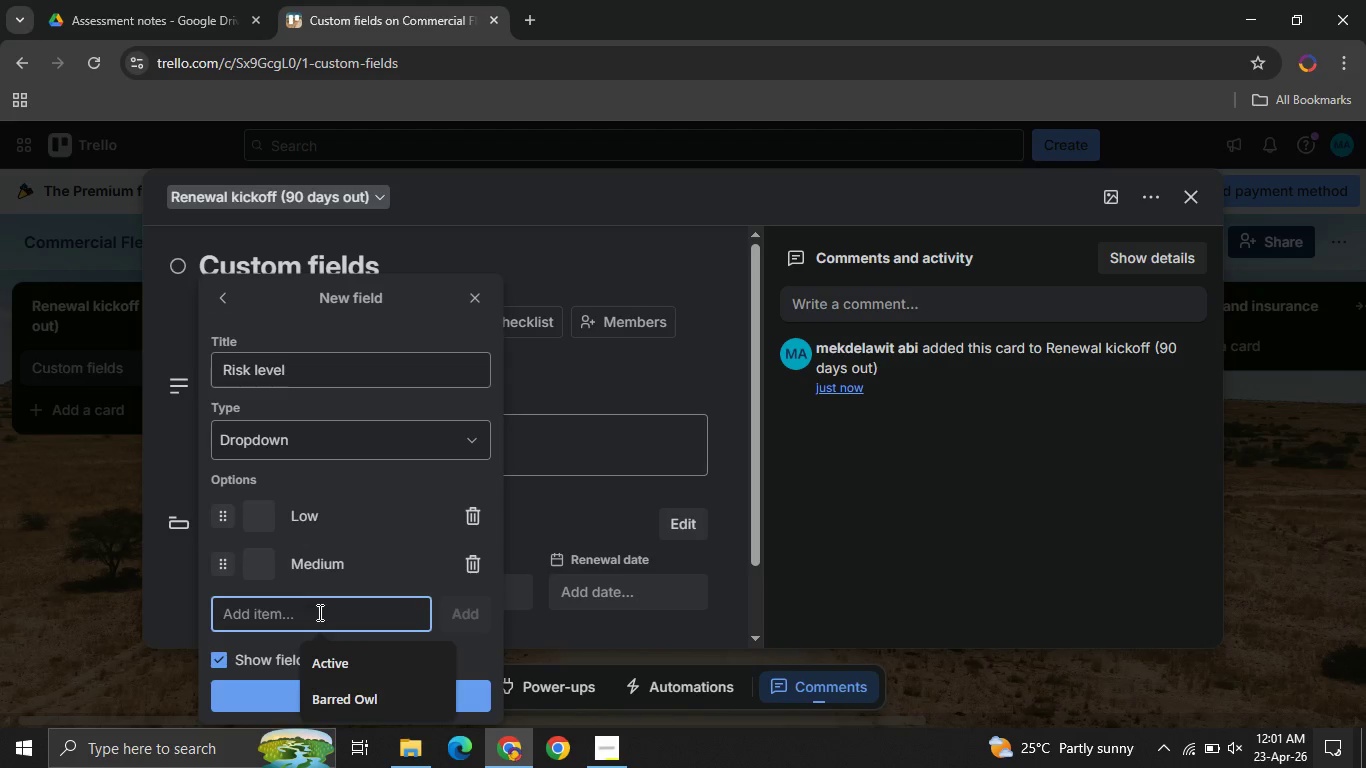 
type(High)
 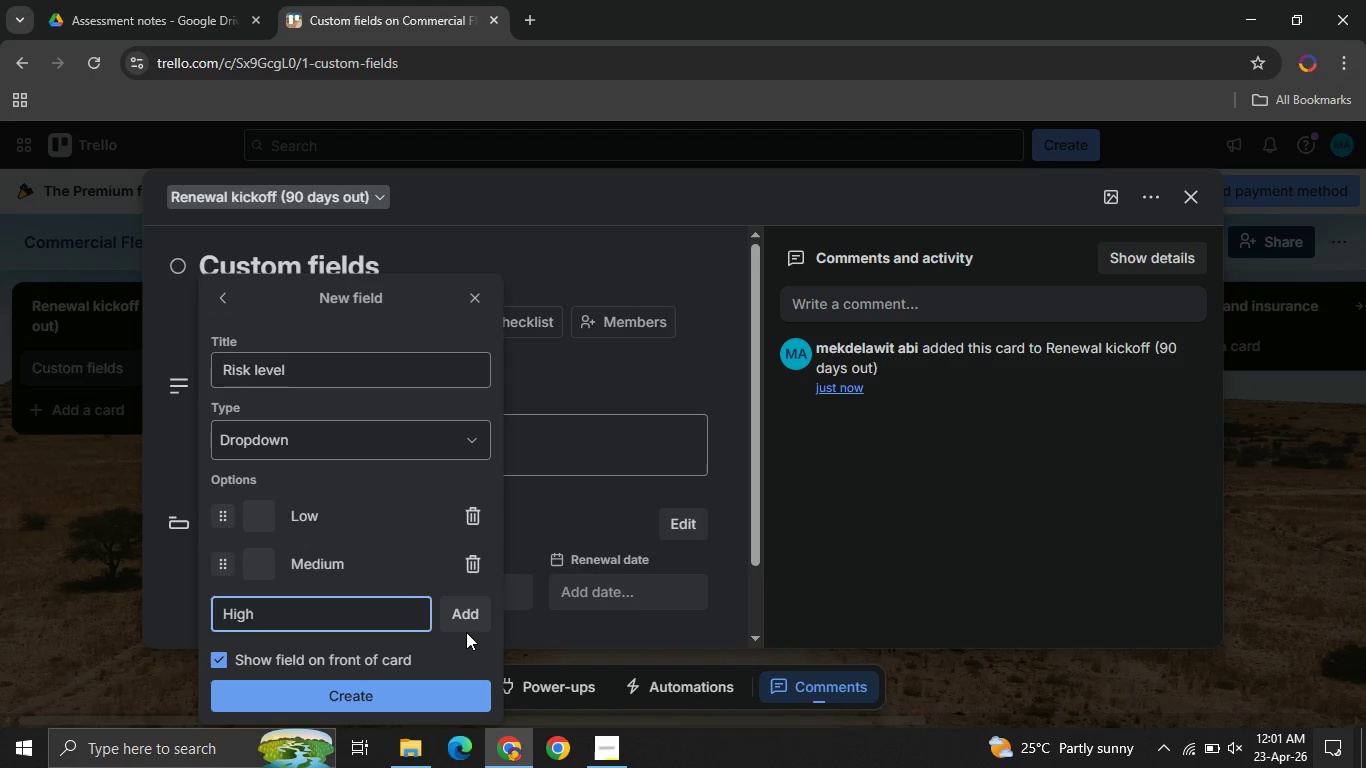 
double_click([466, 632])
 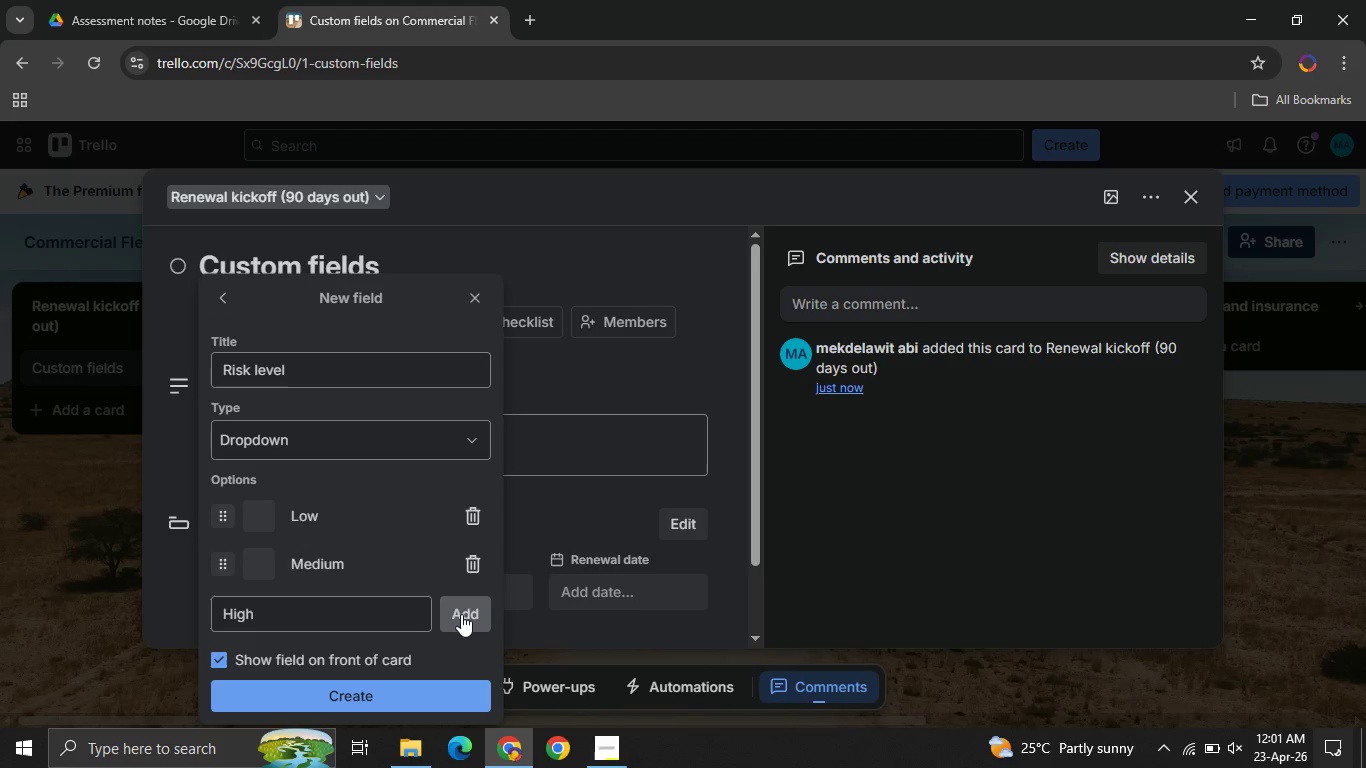 
left_click([461, 614])
 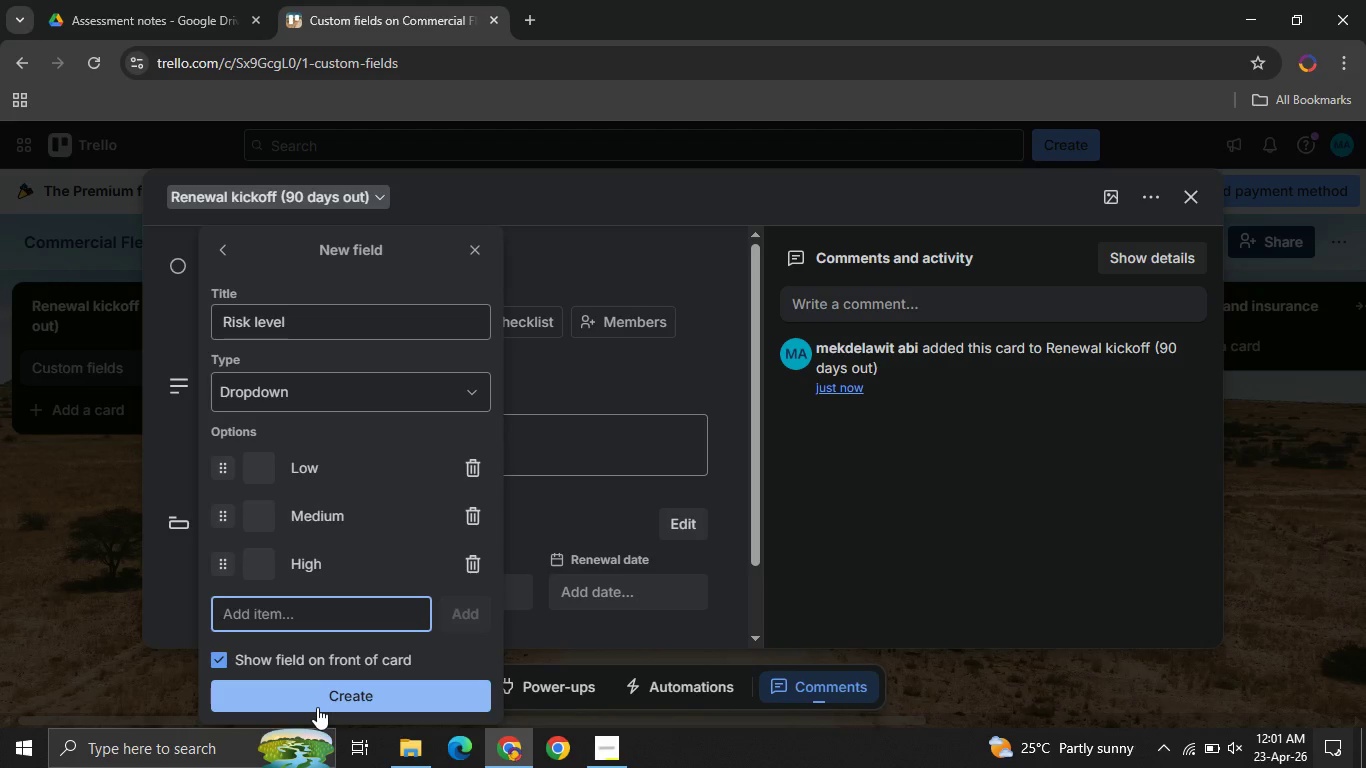 
left_click([317, 707])
 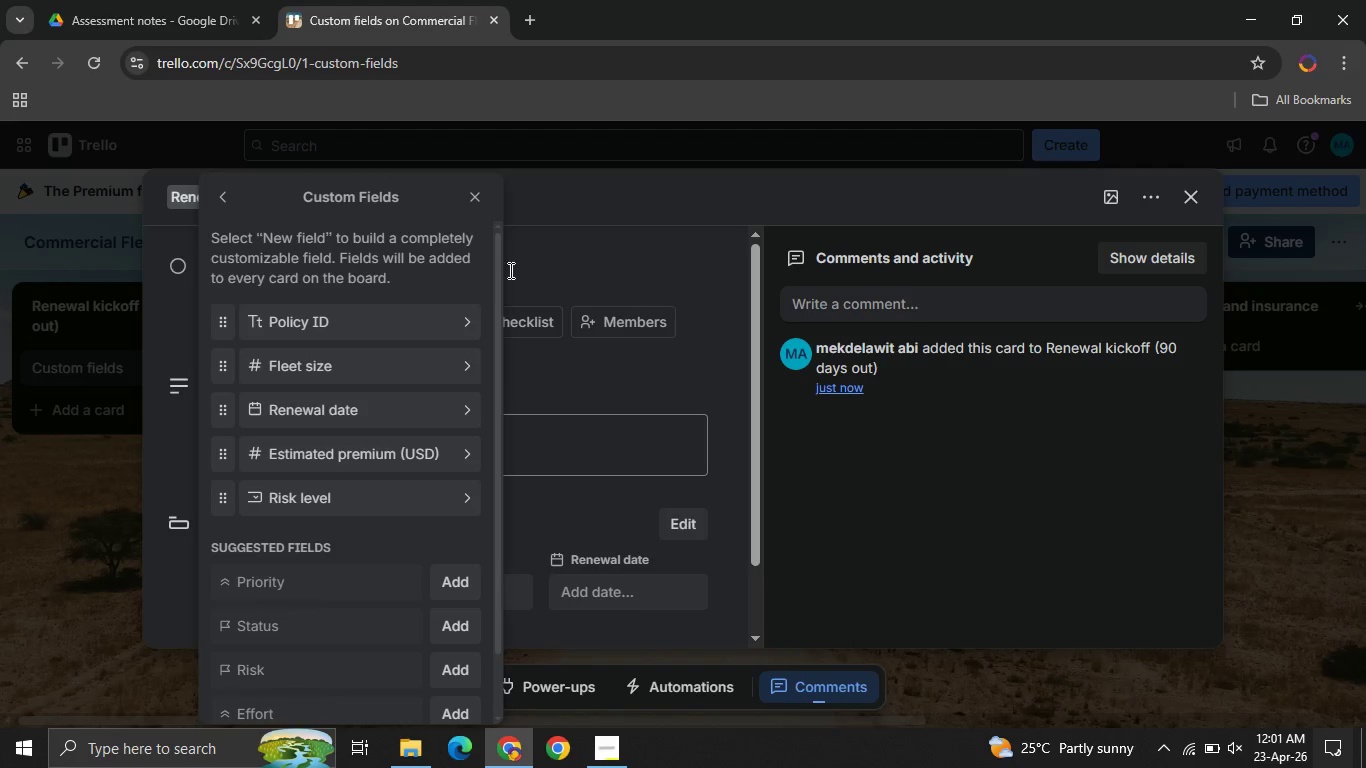 
left_click([486, 194])
 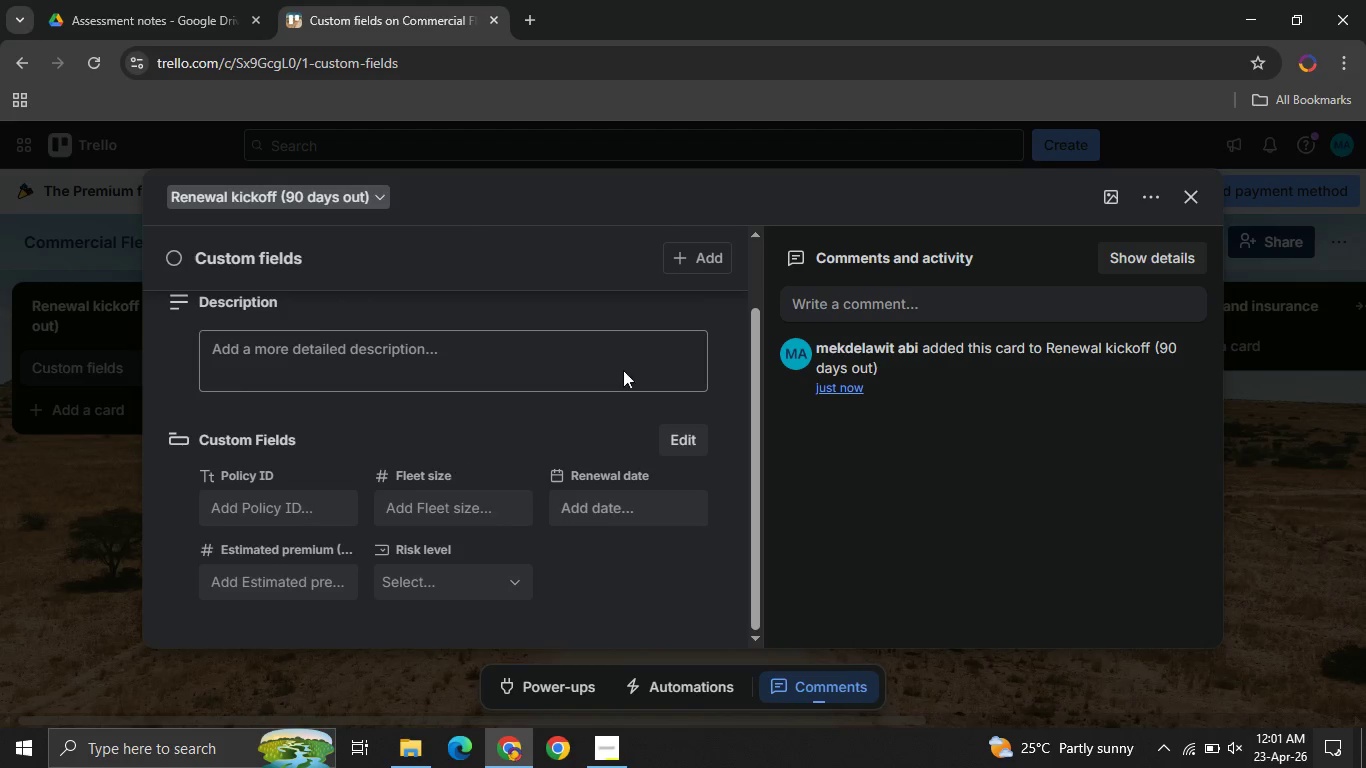 
wait(5.61)
 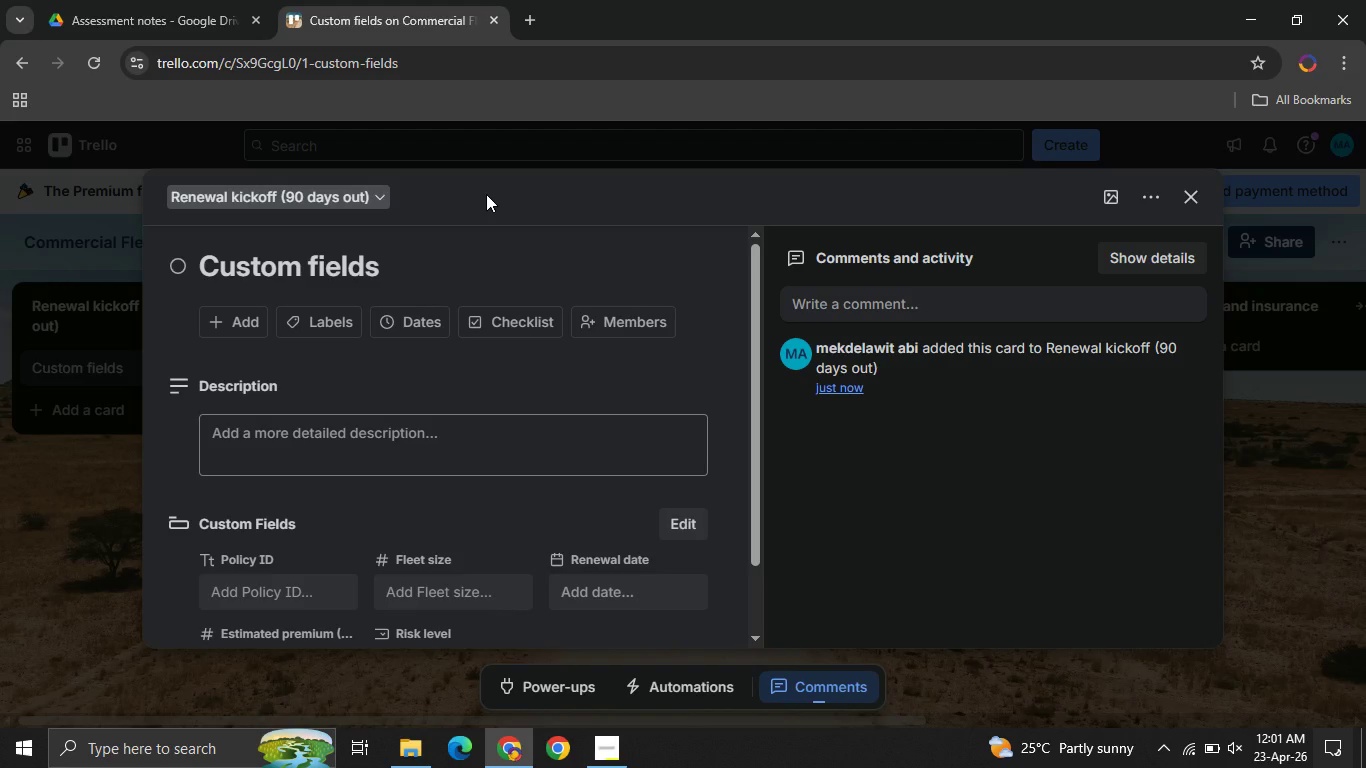 
left_click([1188, 208])
 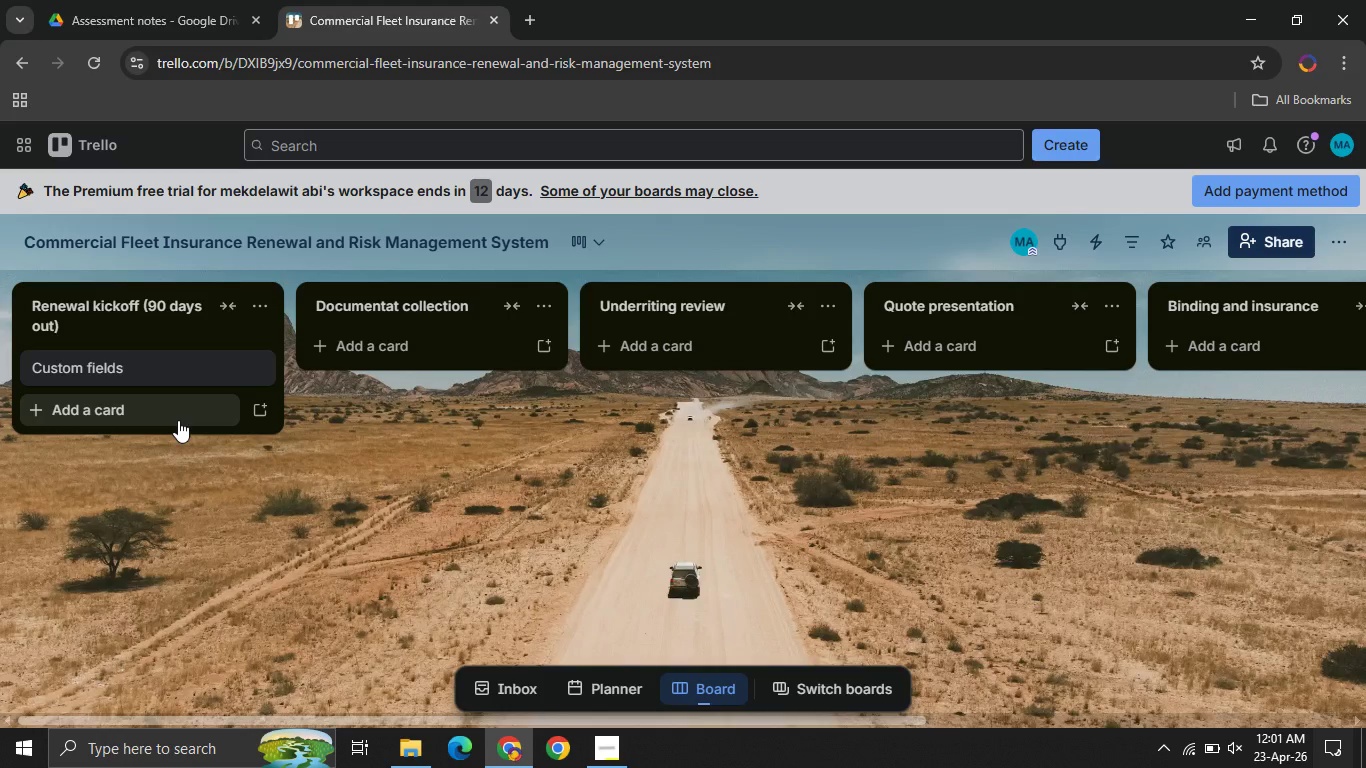 
wait(20.81)
 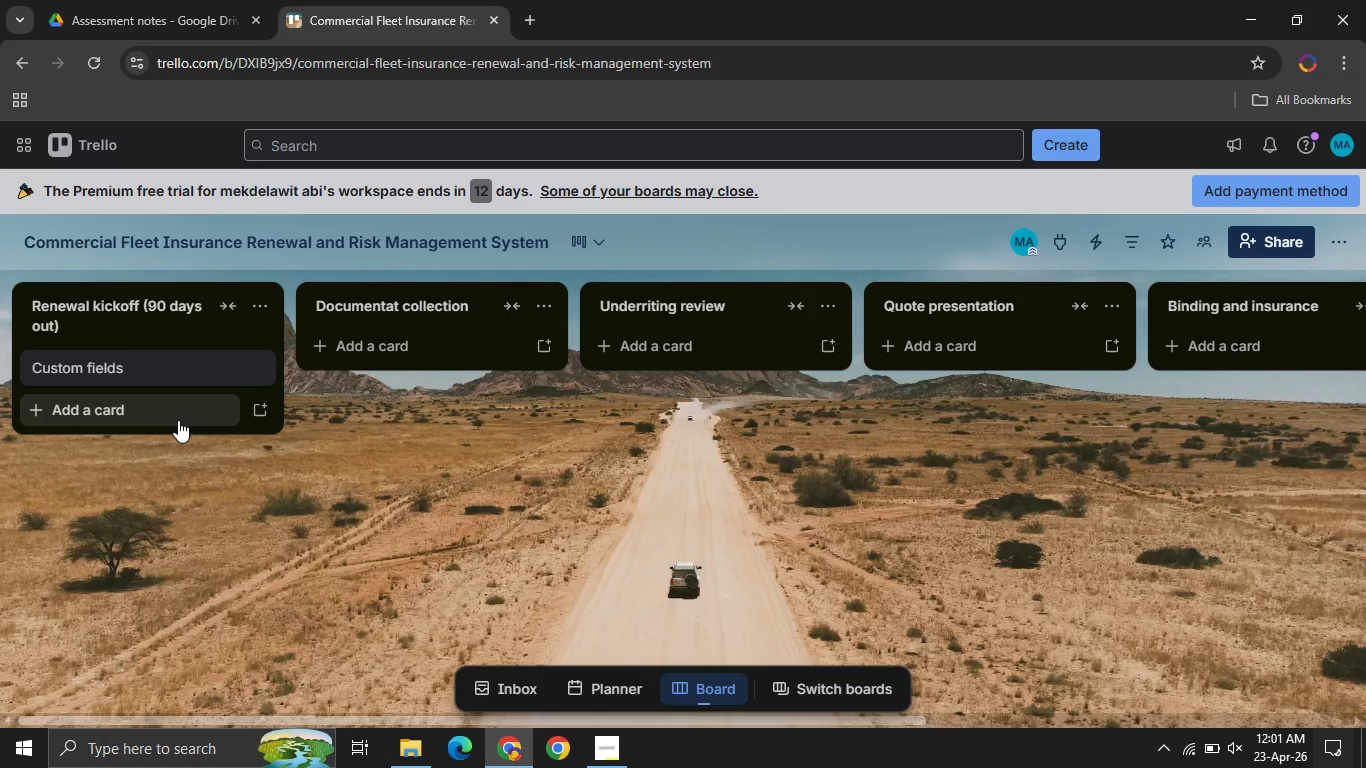 
left_click([156, 418])
 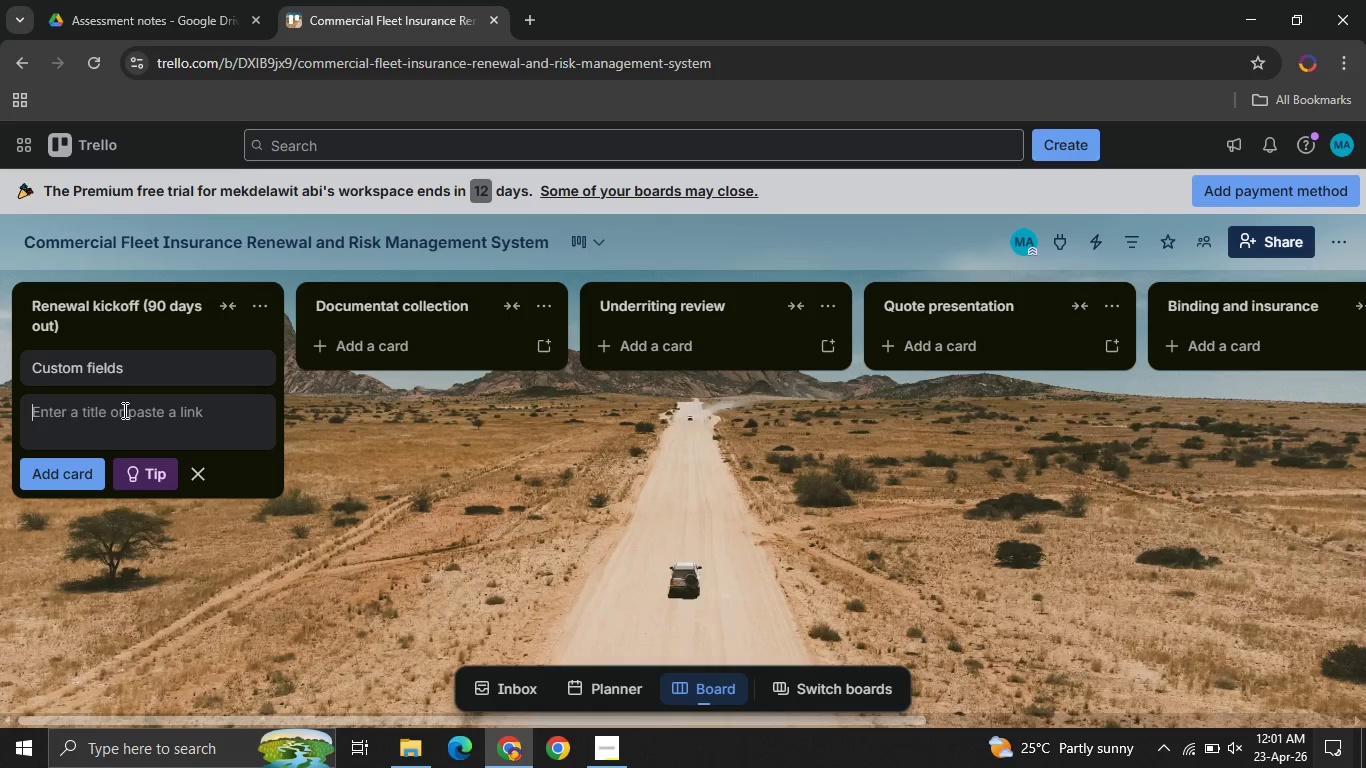 
left_click([123, 410])
 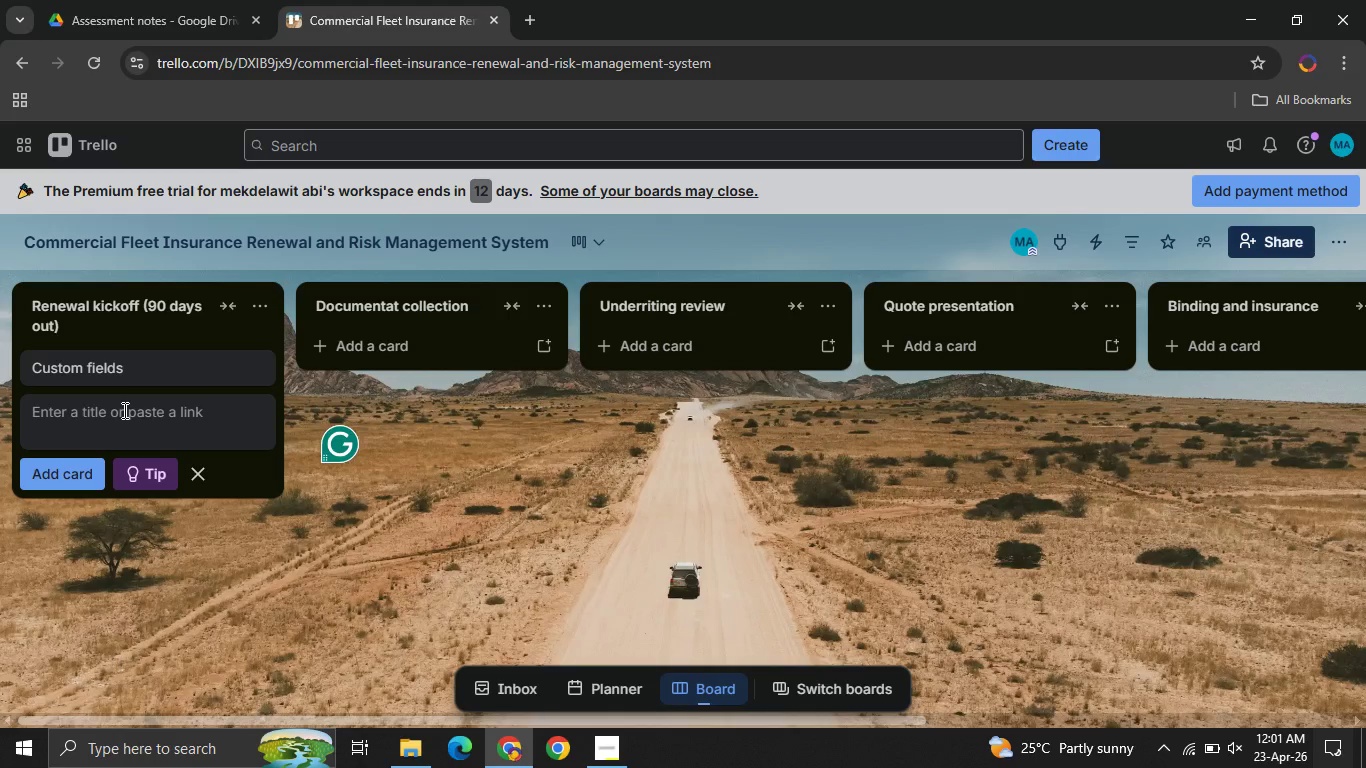 
type(Silver strat )
key(Backspace)
key(Backspace)
key(Backspace)
key(Backspace)
type(ar logistice)
key(Backspace)
type(s )
 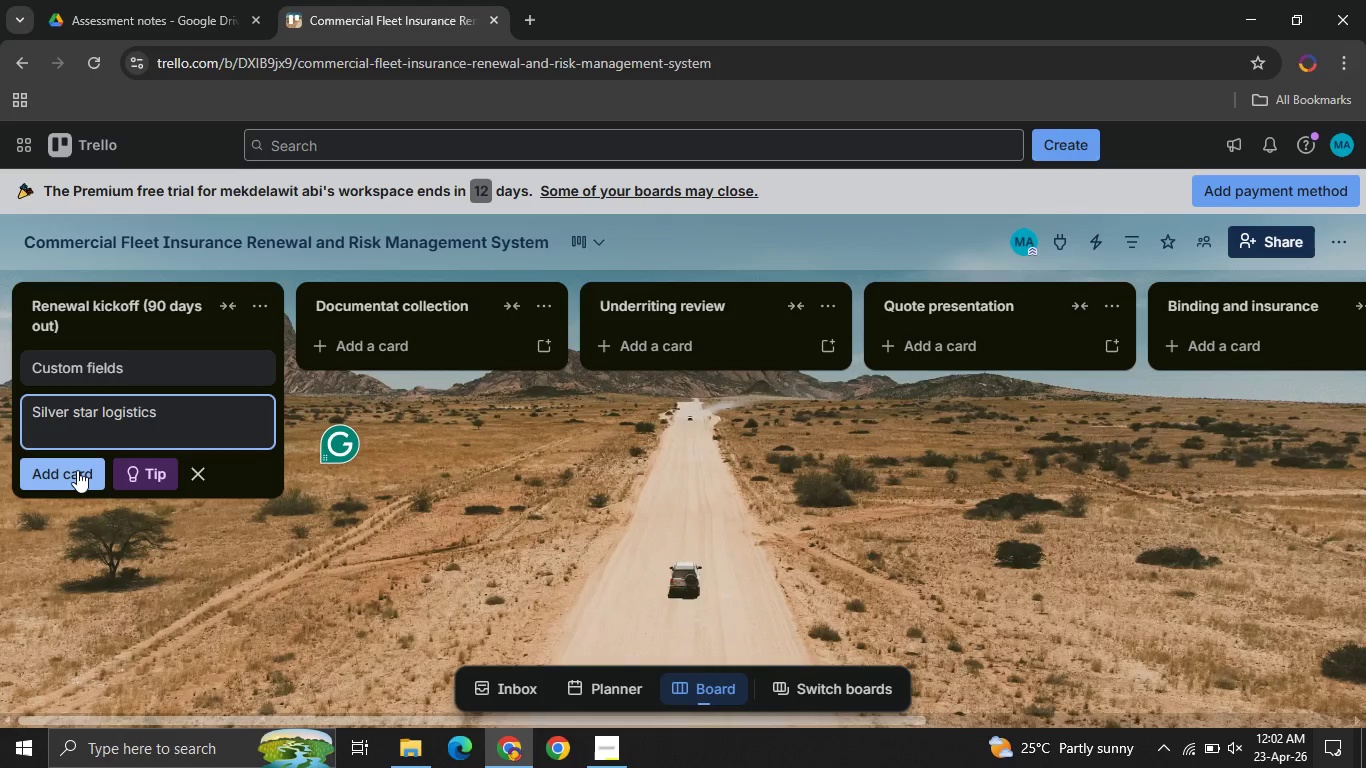 
left_click([77, 470])
 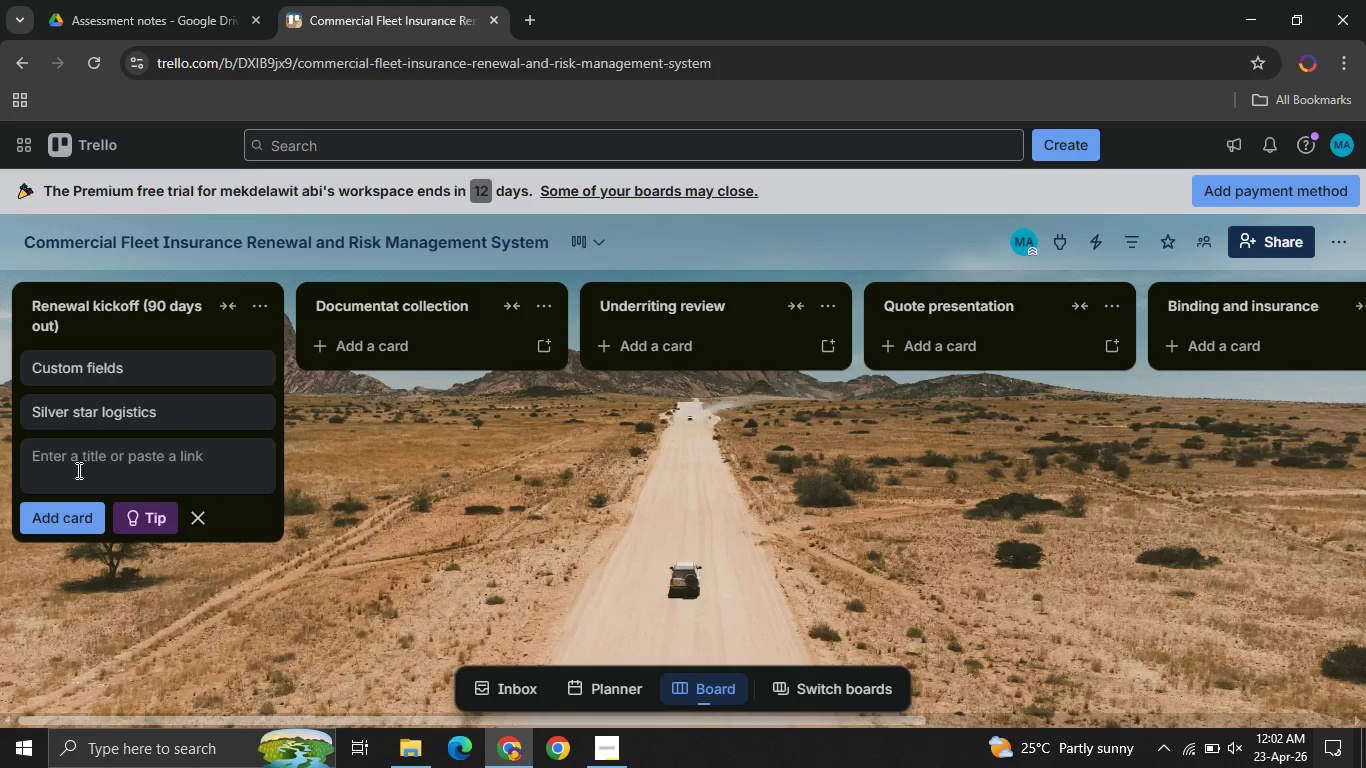 
type(Blue bold)
key(Backspace)
type(t countrie)
key(Backspace)
key(Backspace)
key(Backspace)
key(Backspace)
key(Backspace)
type(riers)
 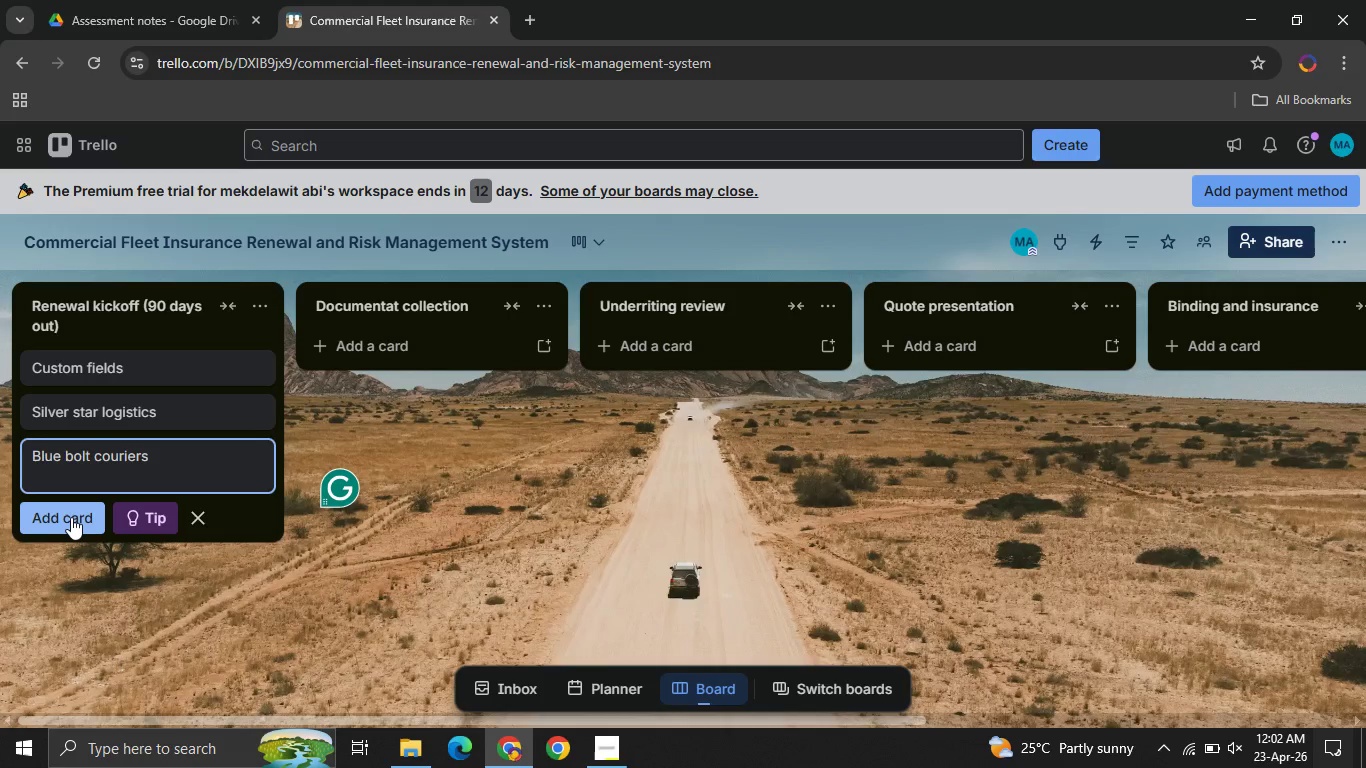 
left_click([71, 517])
 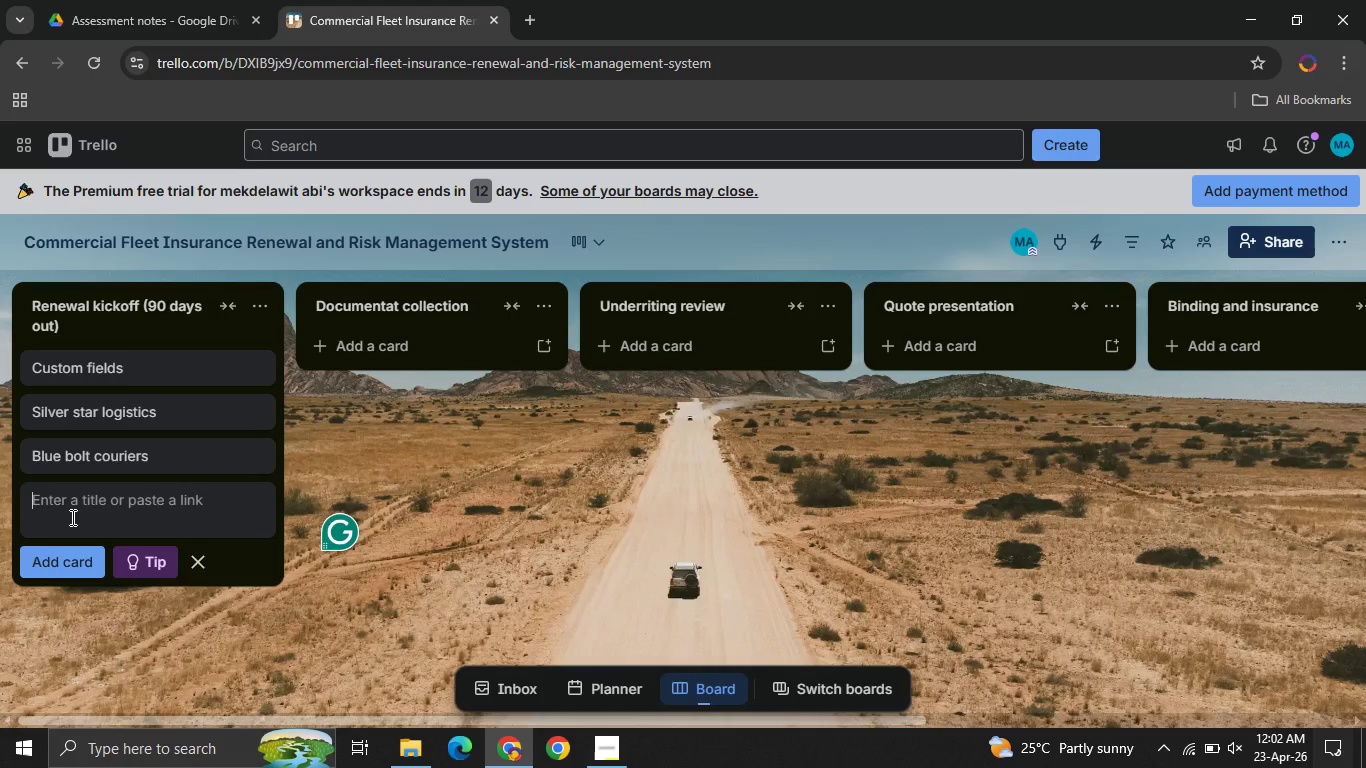 
wait(5.92)
 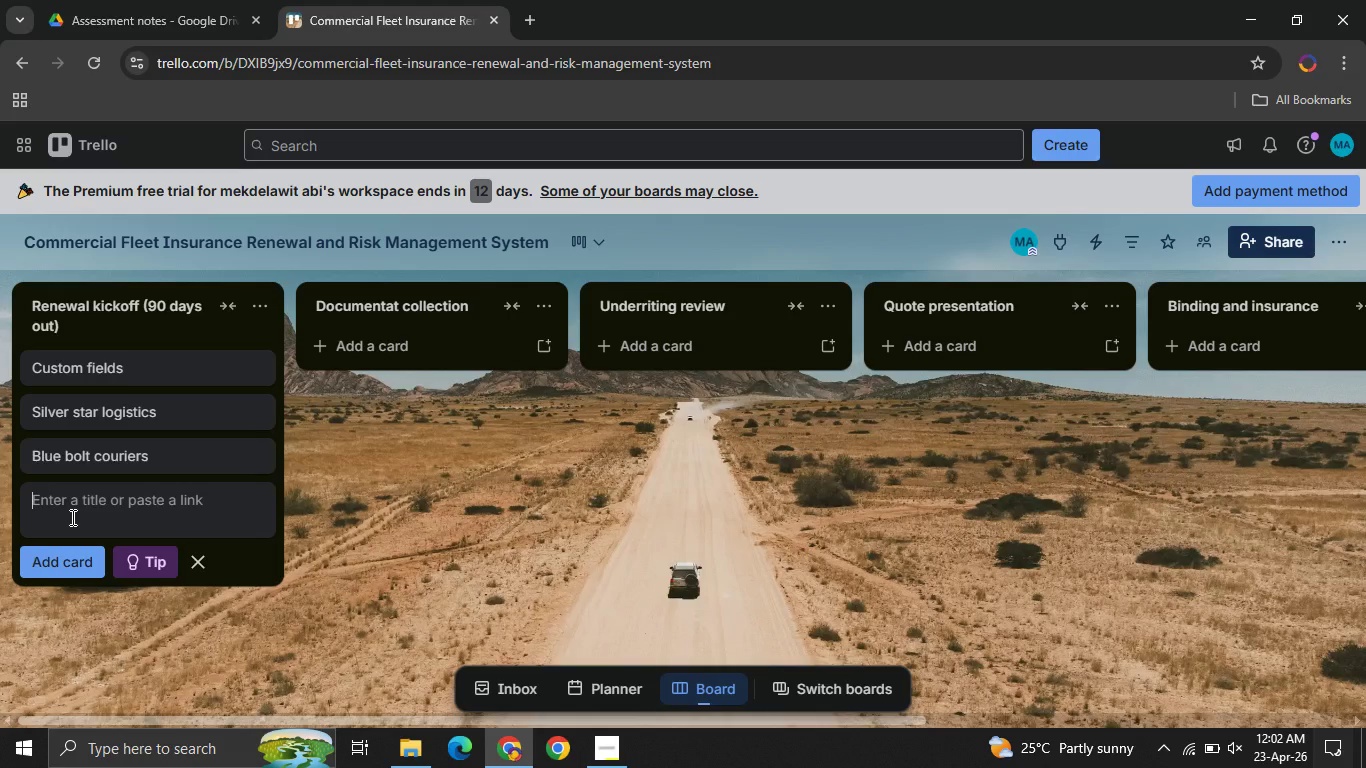 
type(Horizon freight lines)
 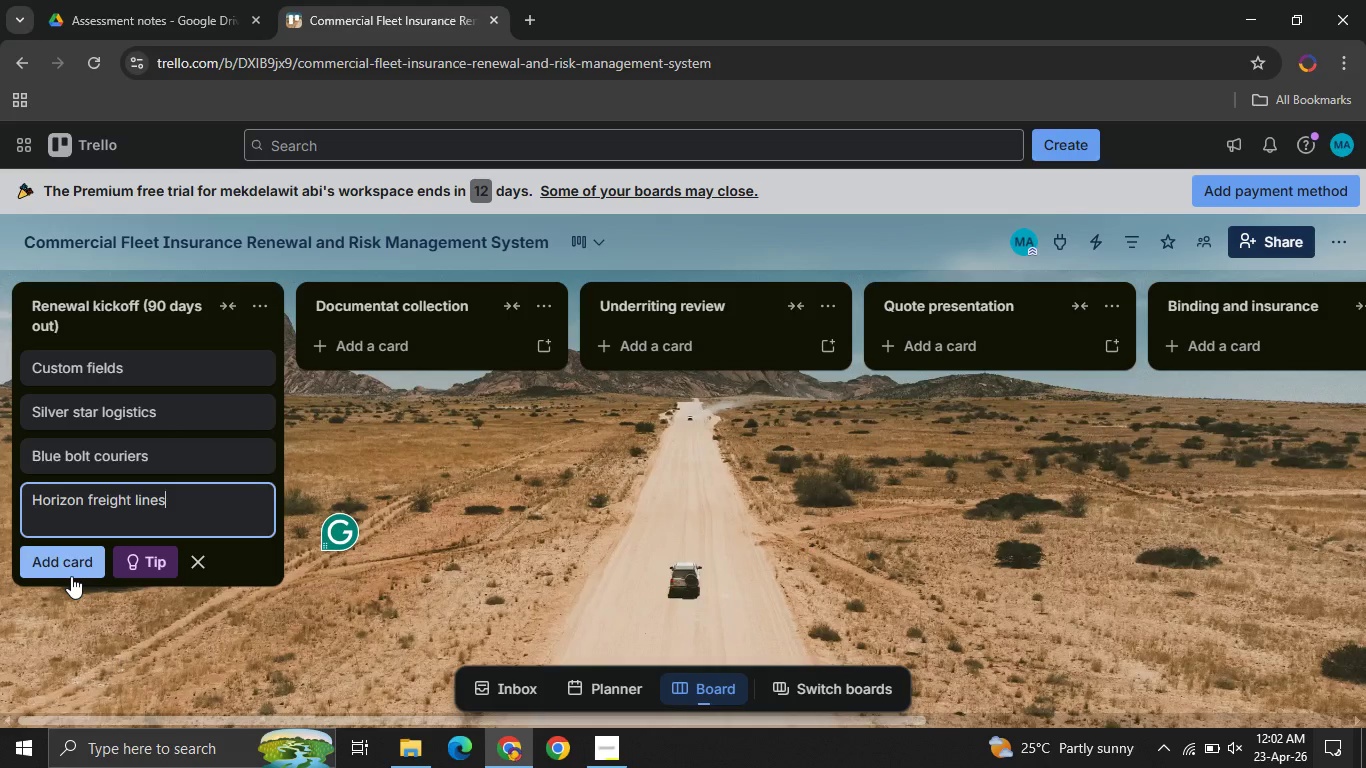 
left_click([71, 576])
 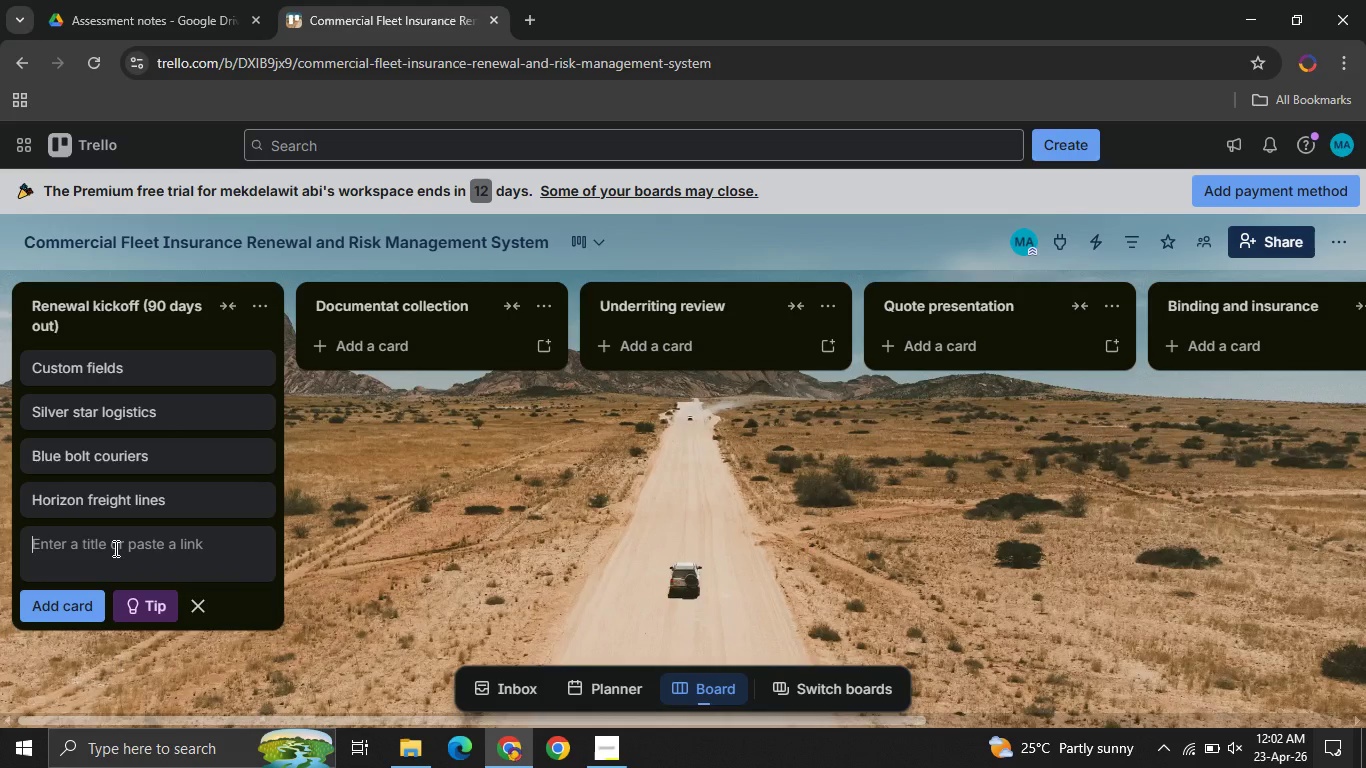 
left_click([114, 548])
 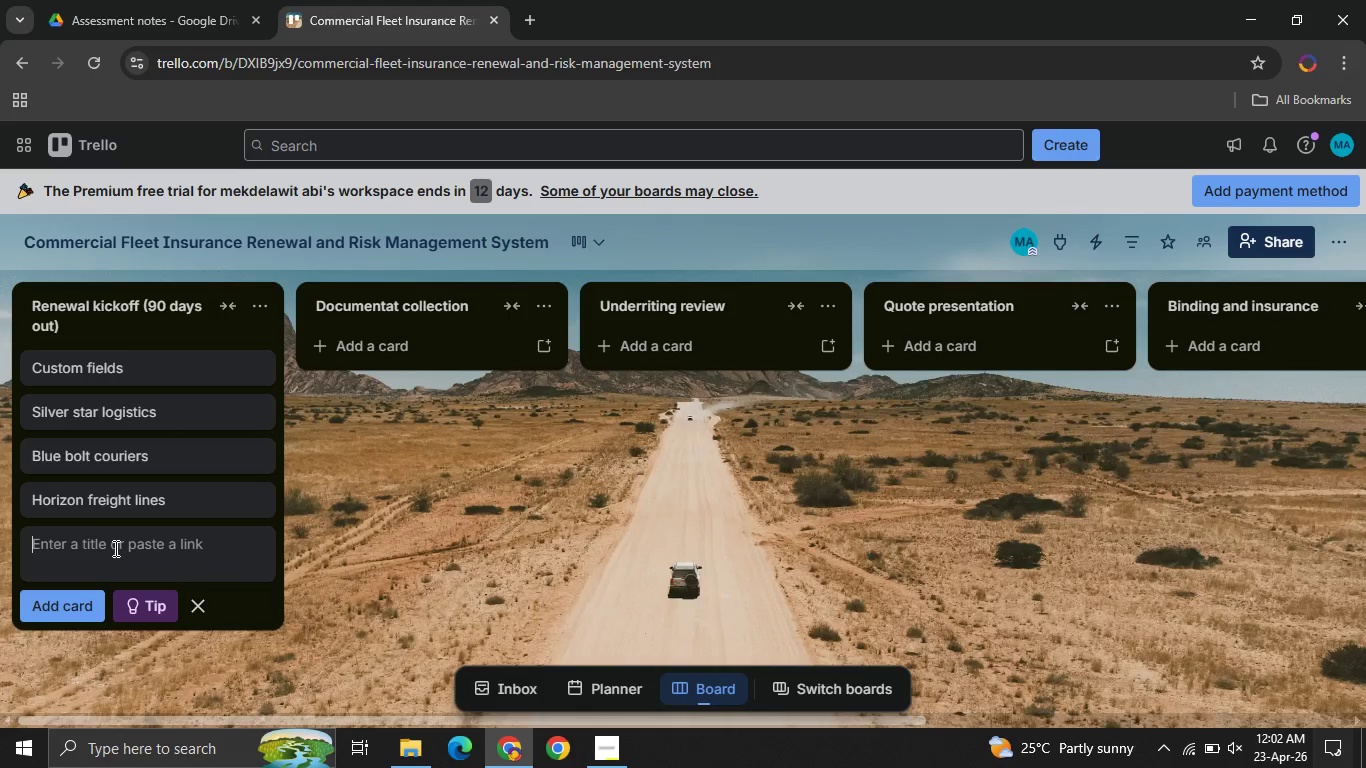 
type(Metrovan express )
 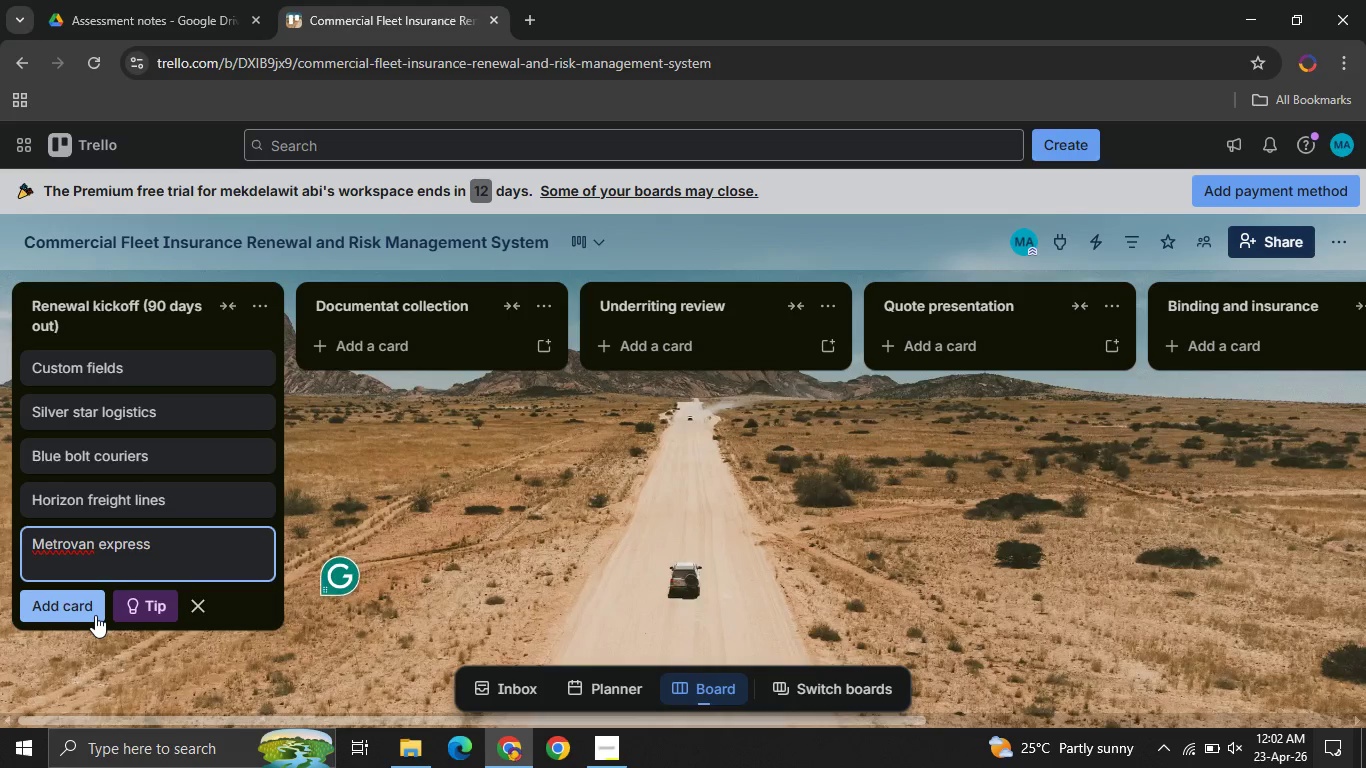 
left_click([84, 615])
 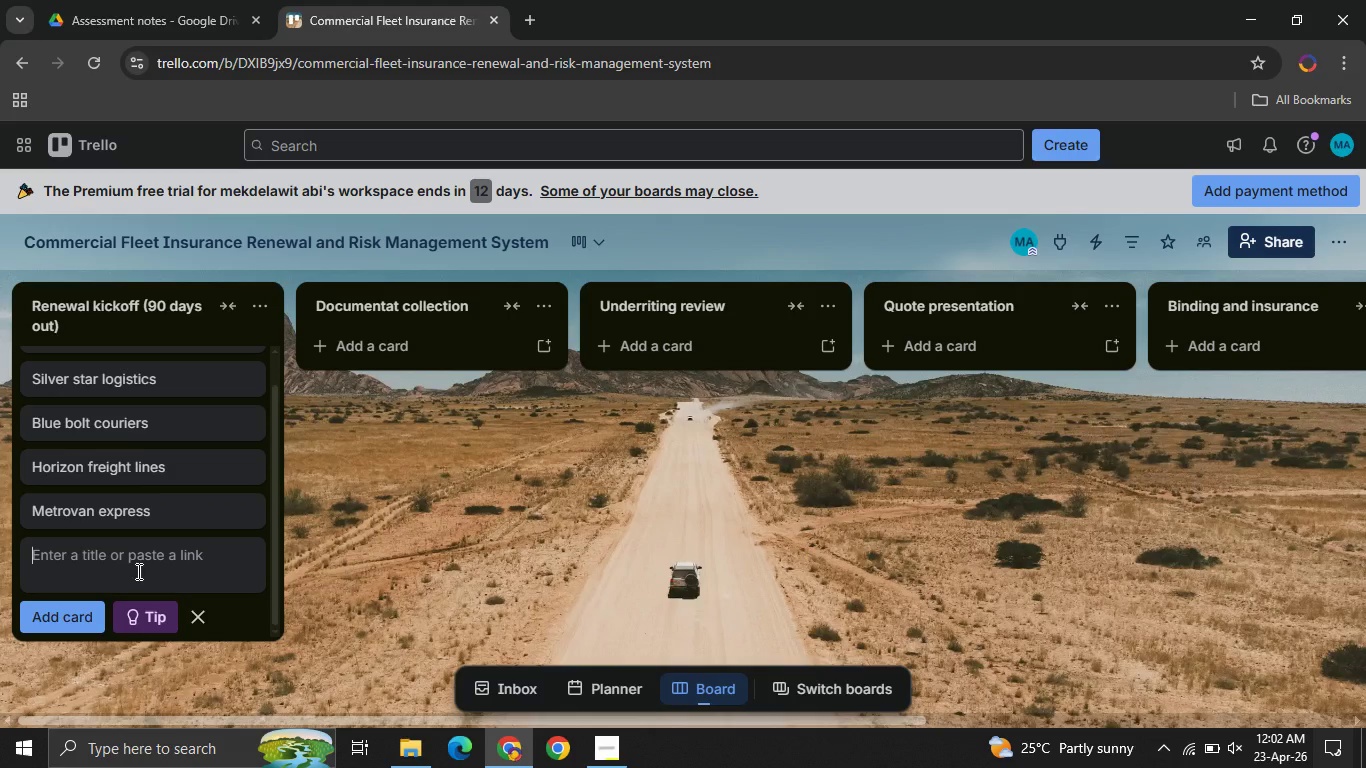 
type(Eagl road r)
key(Backspace)
type(transport )
 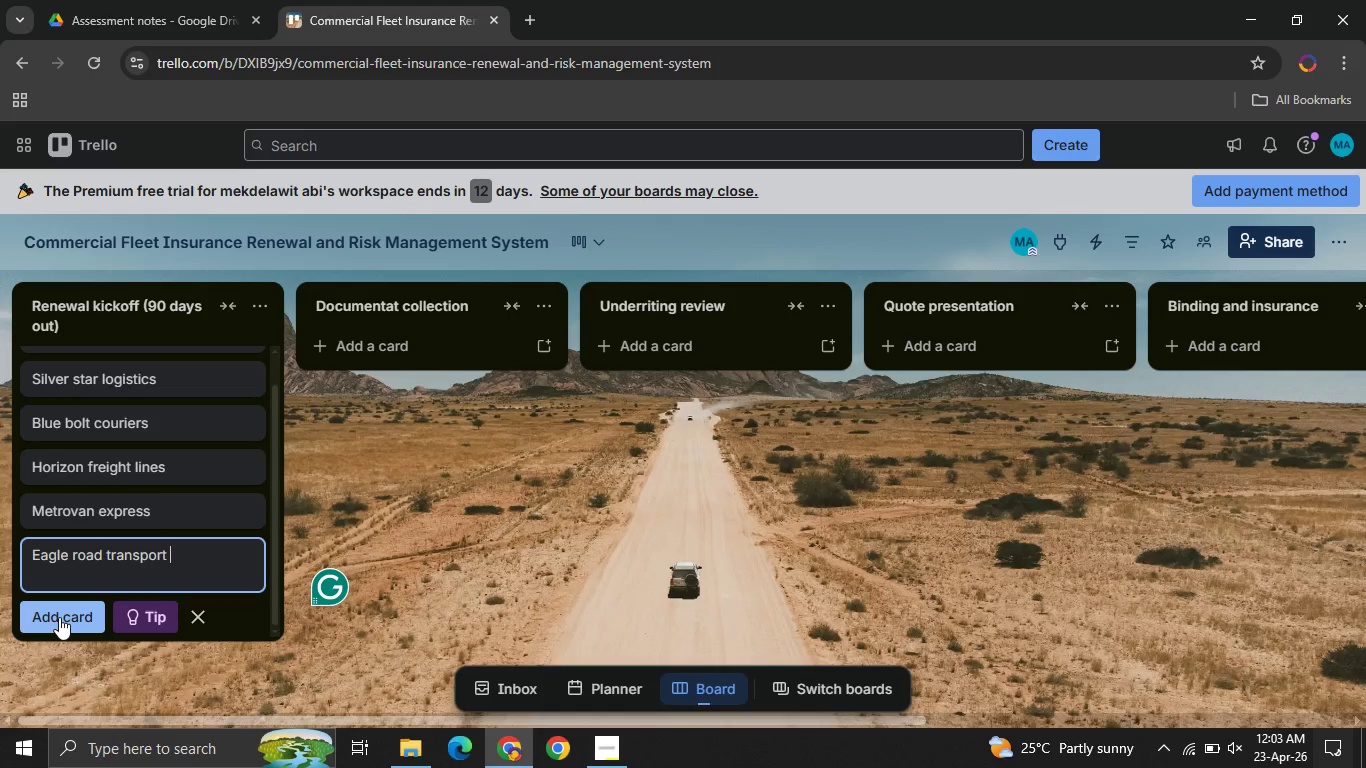 
left_click([59, 617])
 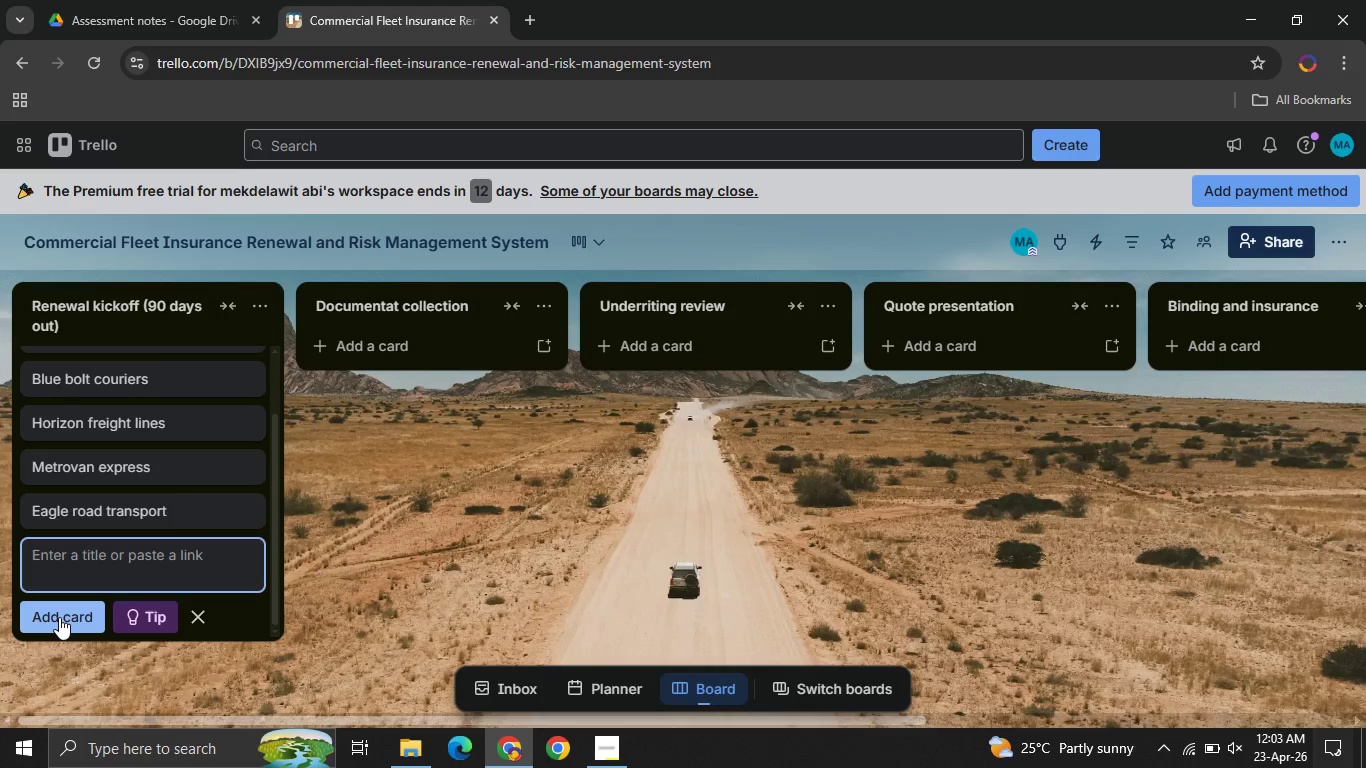 
mouse_move([180, 445])
 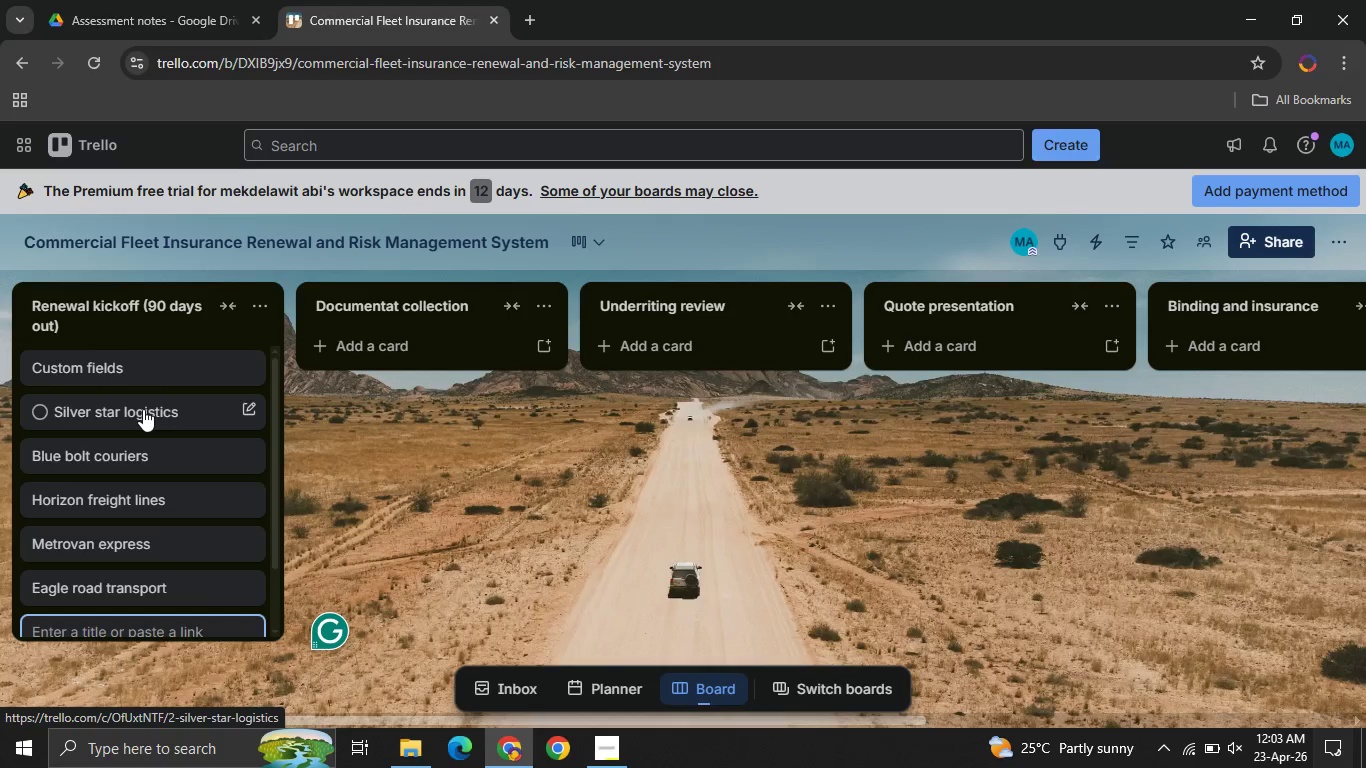 
left_click([143, 409])
 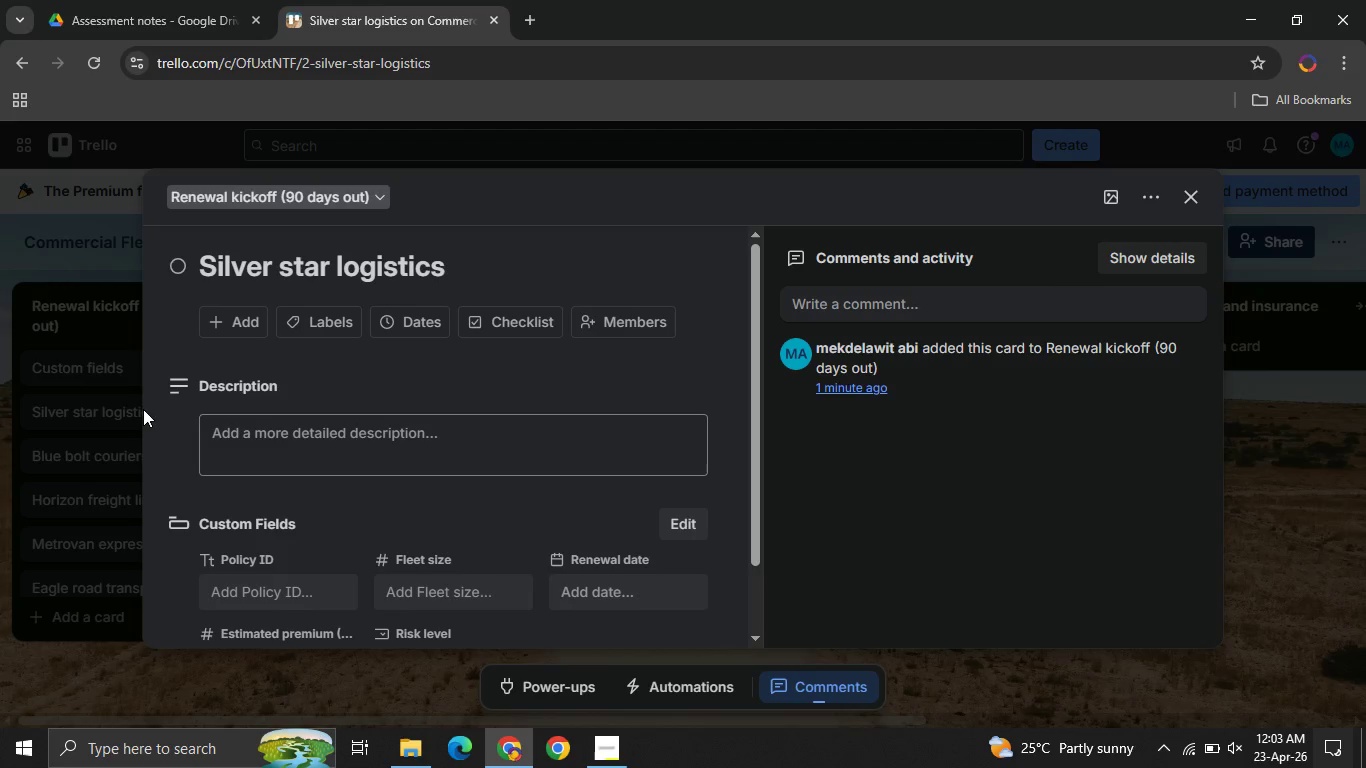 
wait(7.03)
 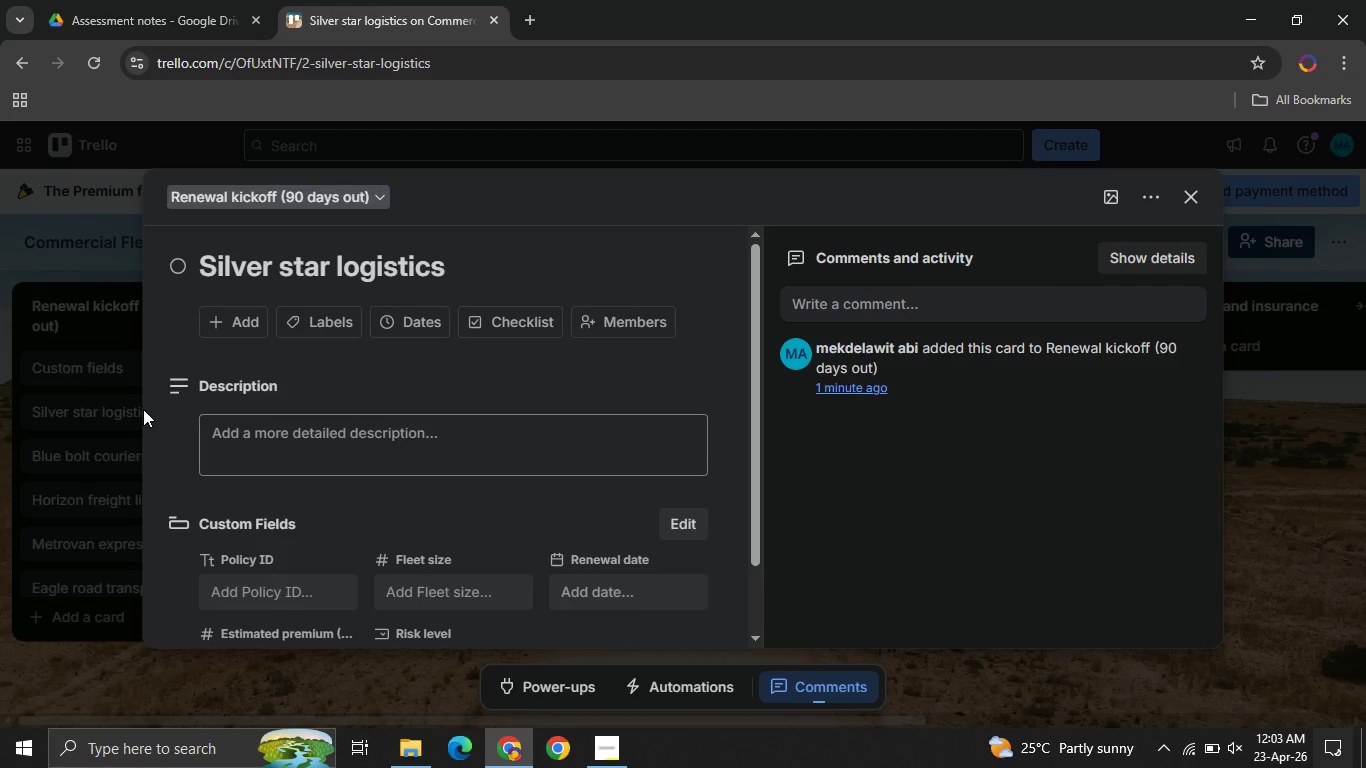 
left_click([246, 597])
 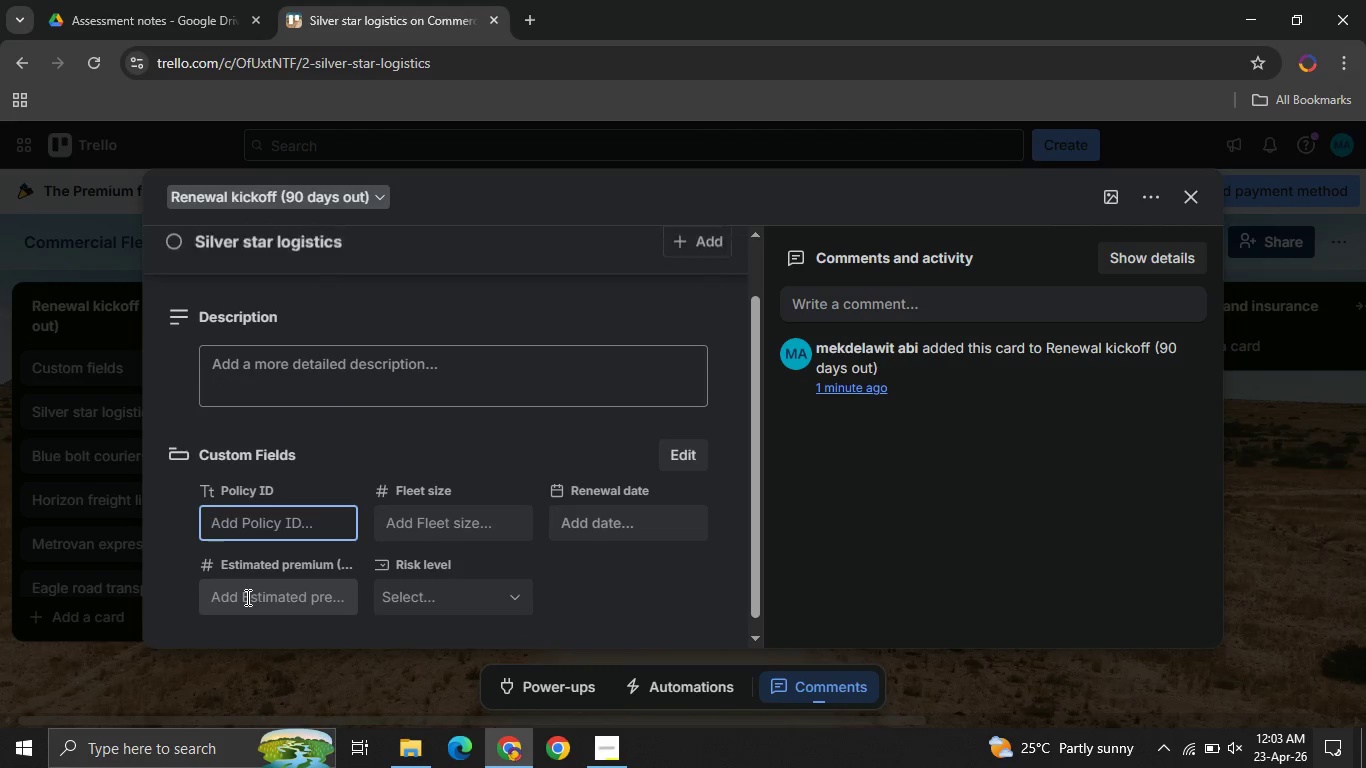 
type(1001)
 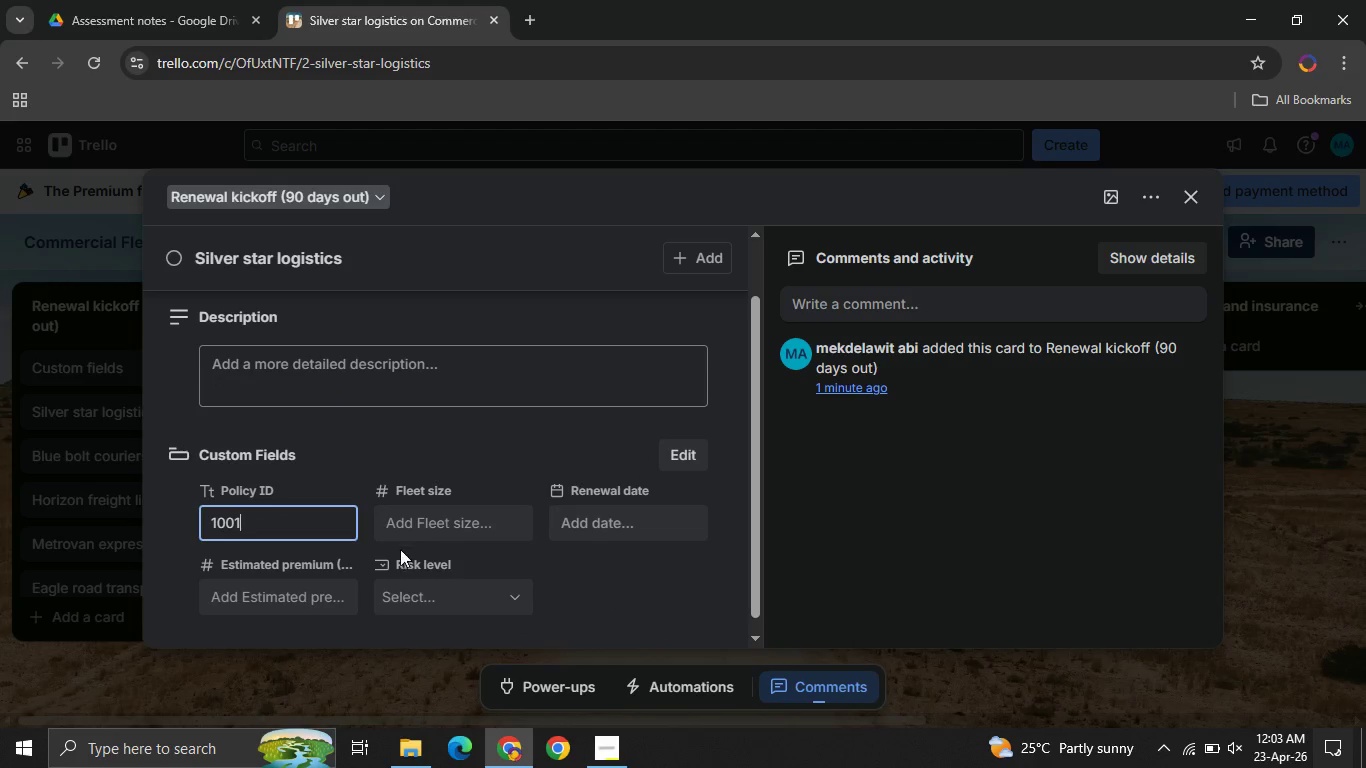 
left_click([425, 532])
 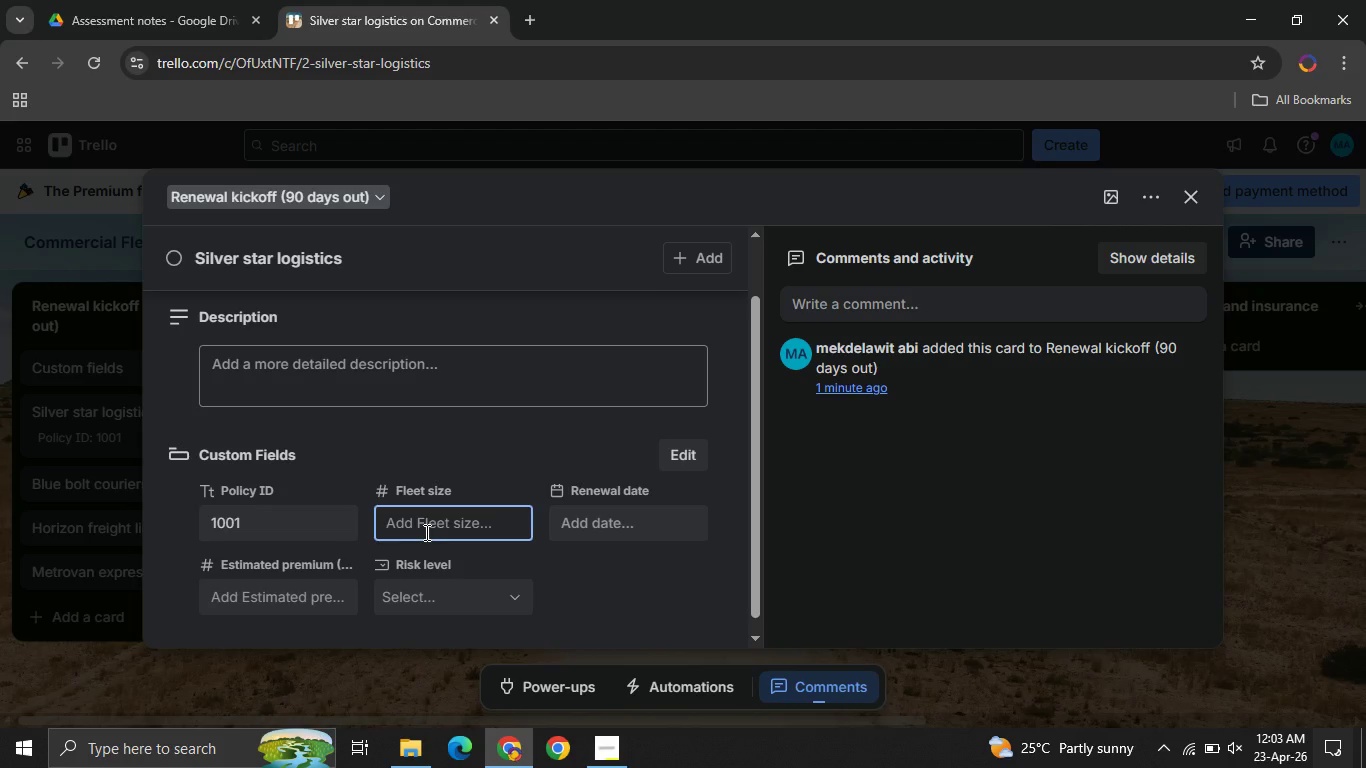 
type(32)
 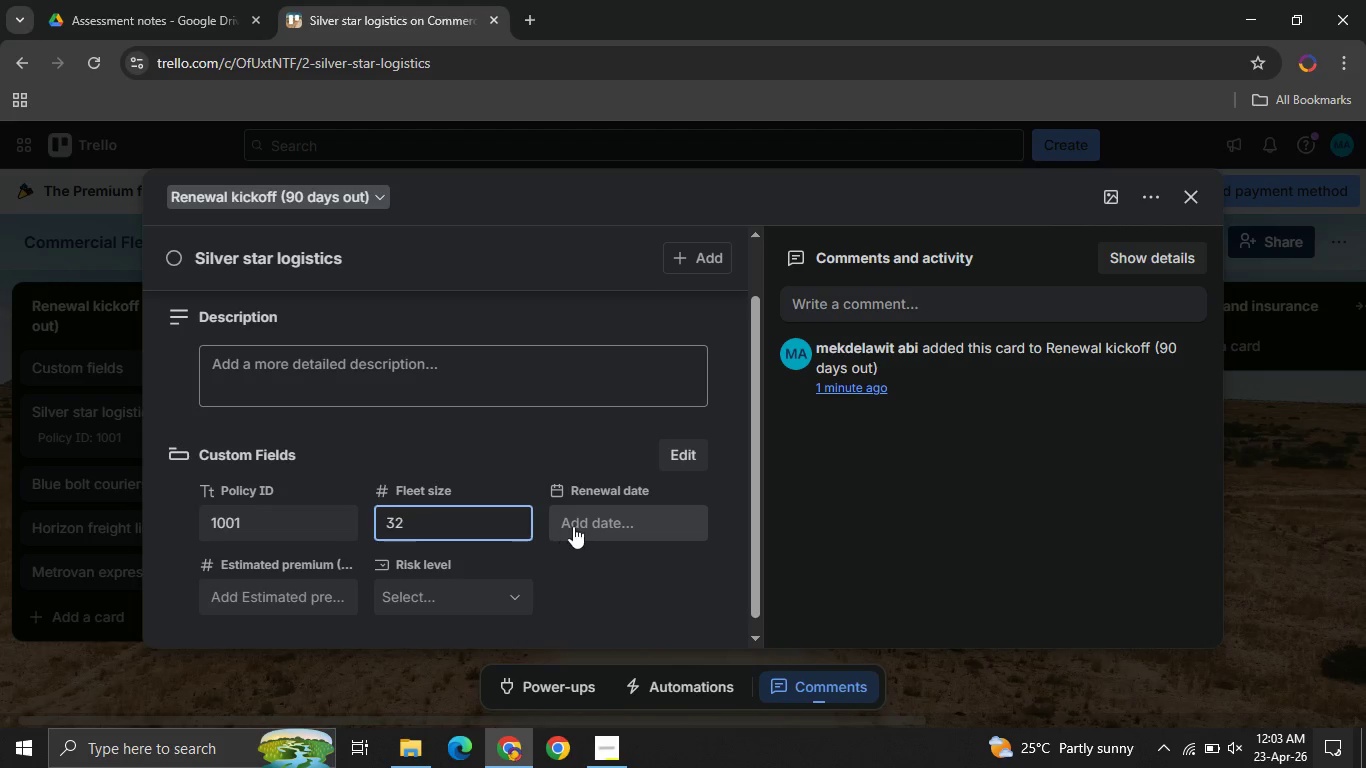 
left_click([584, 526])
 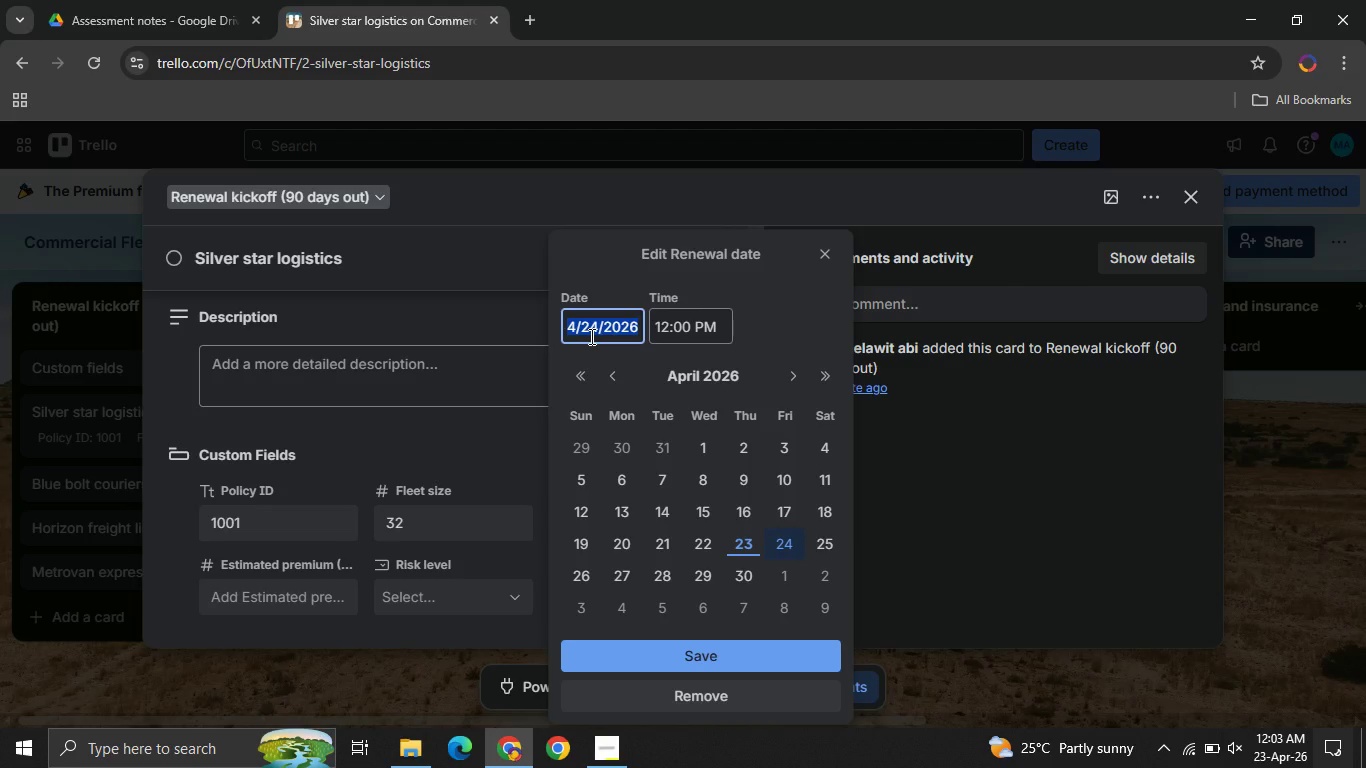 
wait(6.52)
 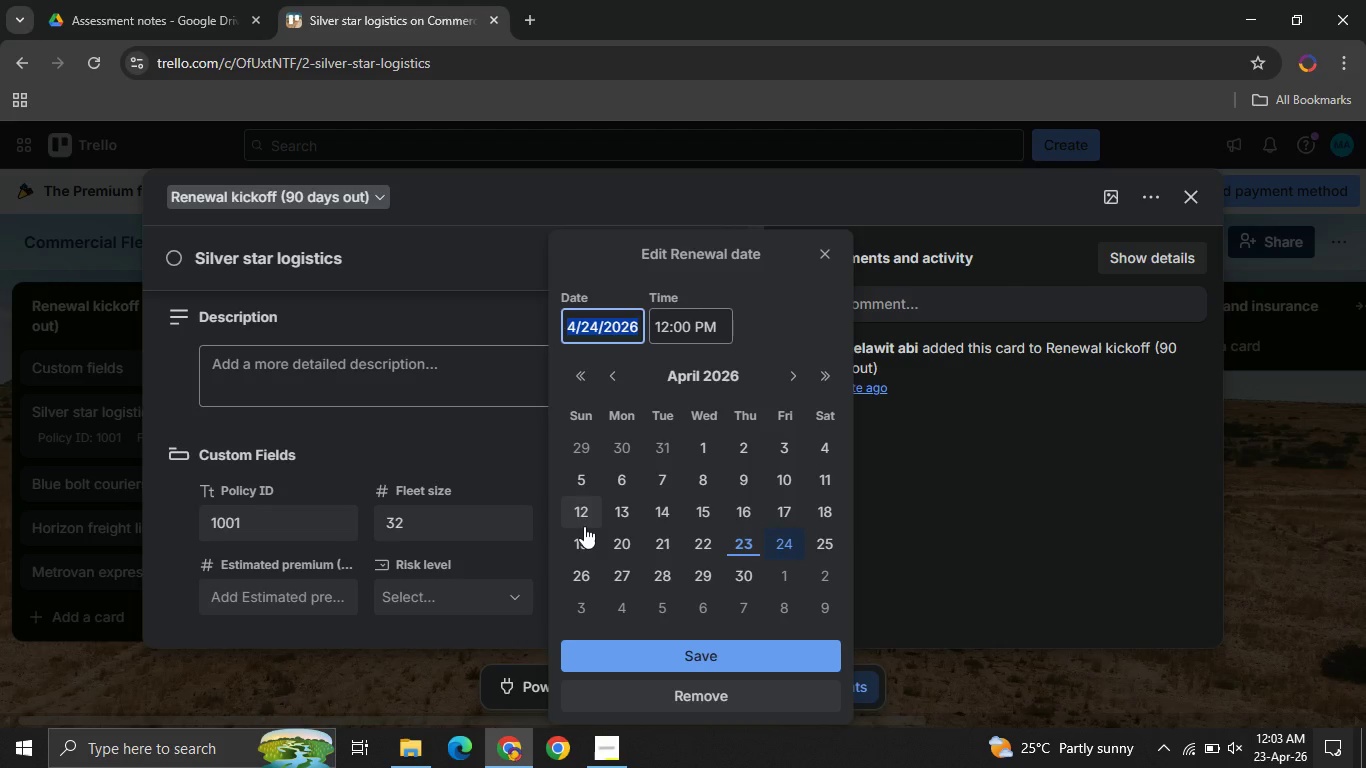 
left_click([580, 331])
 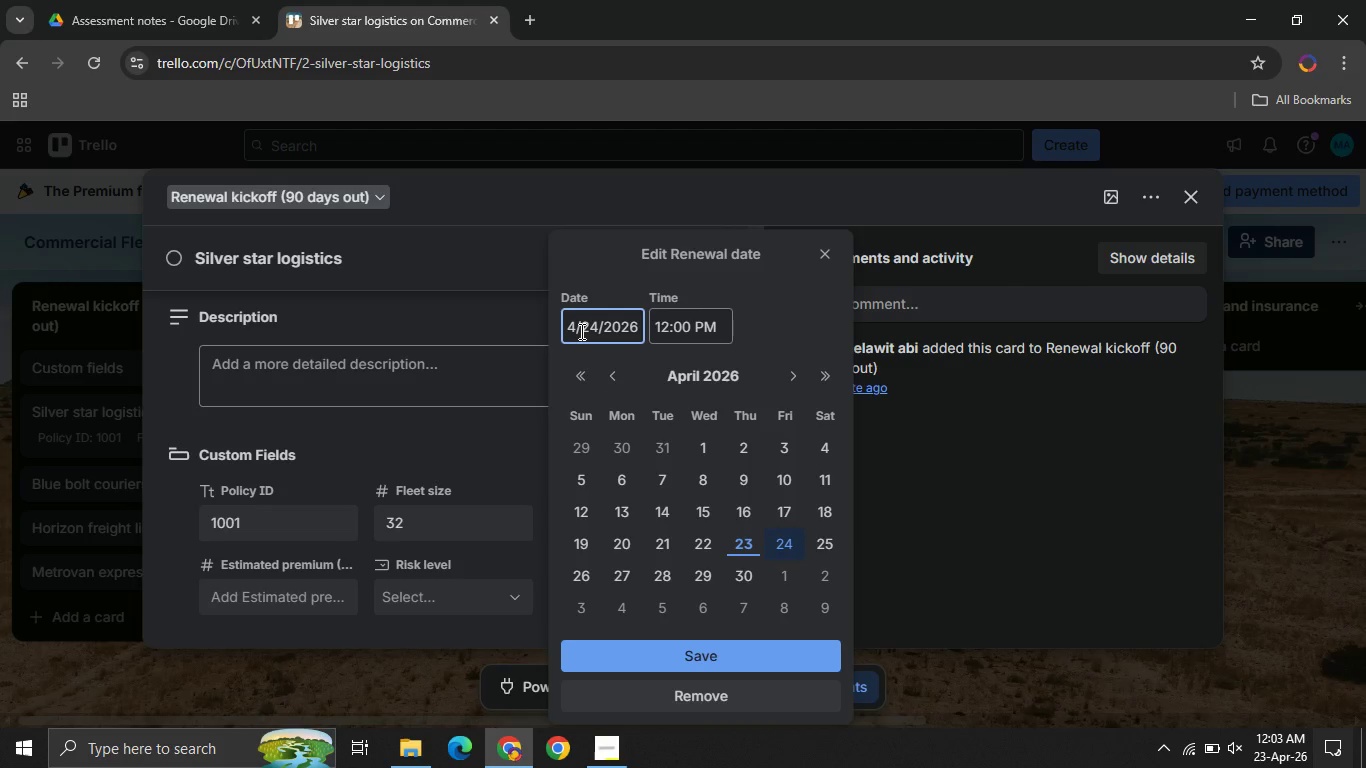 
key(ArrowLeft)
 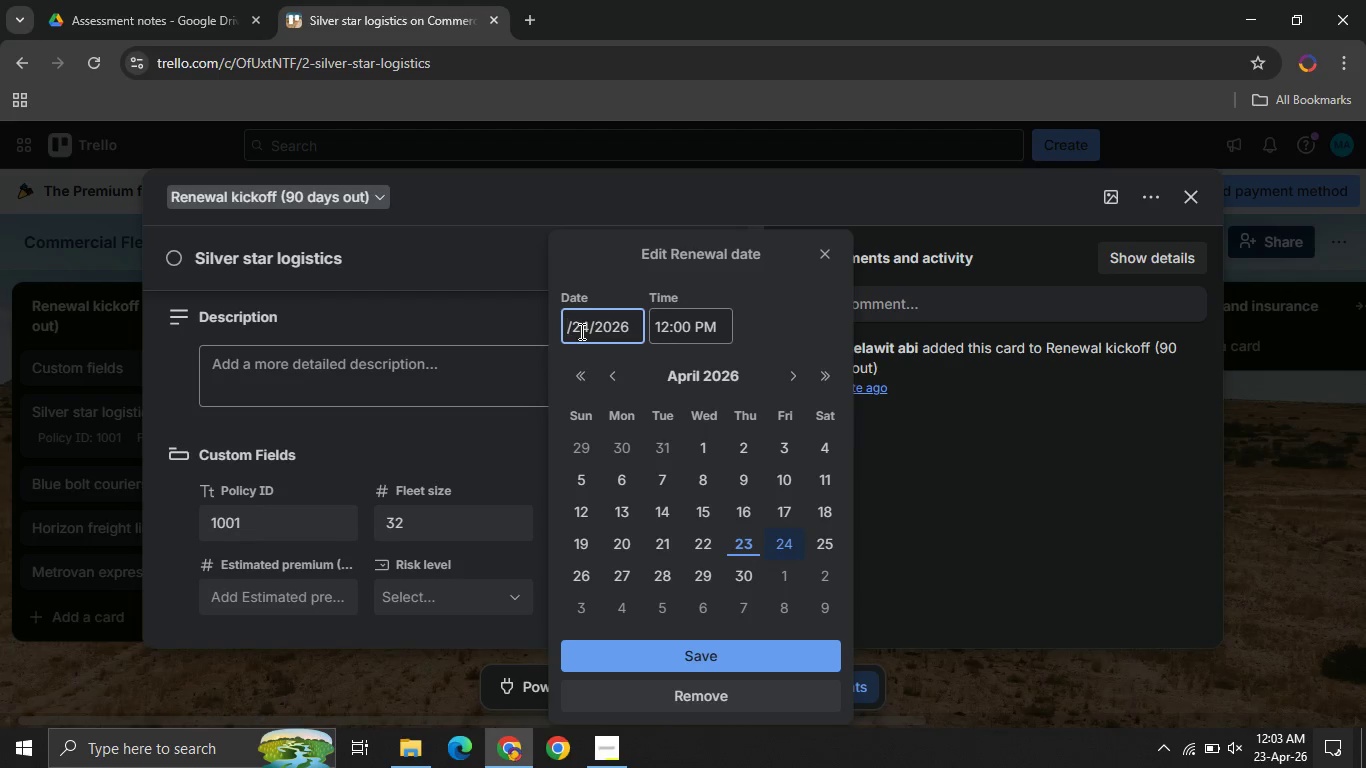 
key(Backspace)
 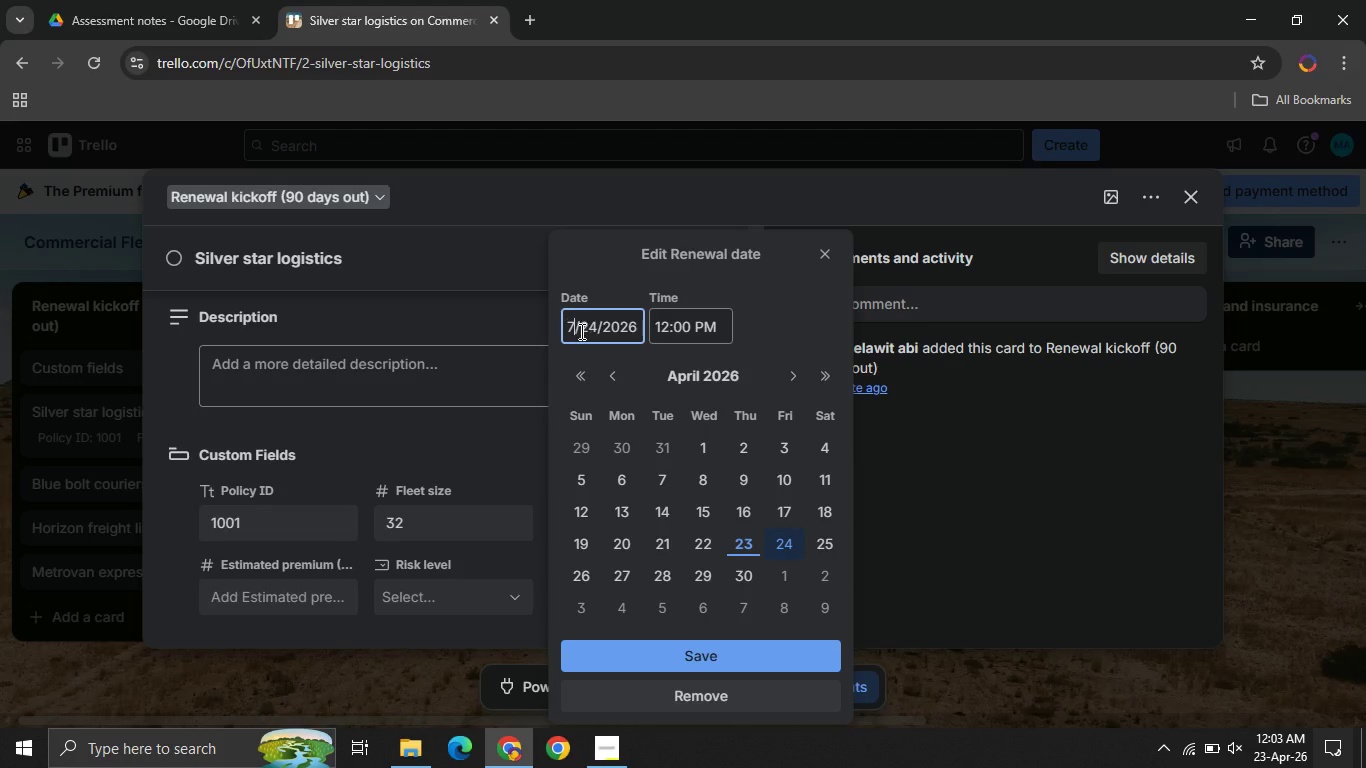 
key(7)
 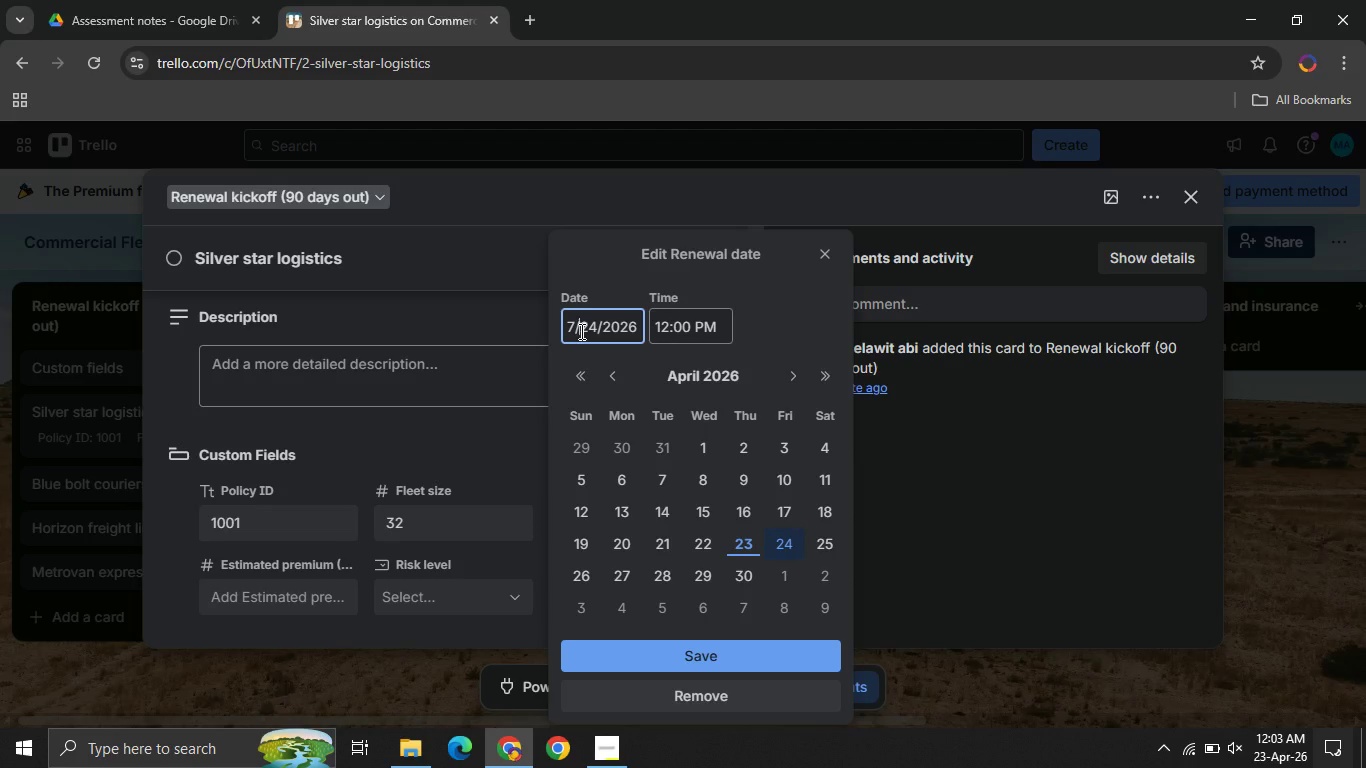 
key(ArrowRight)
 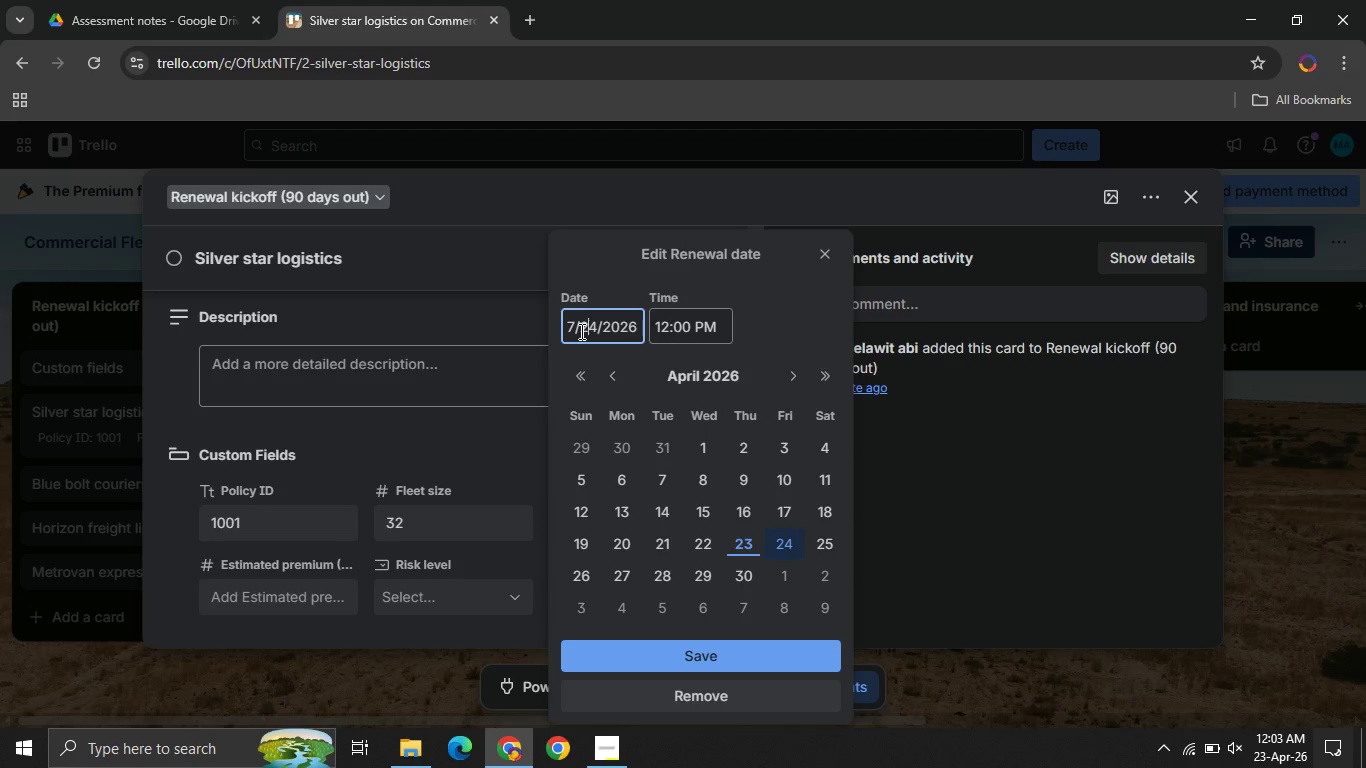 
key(ArrowRight)
 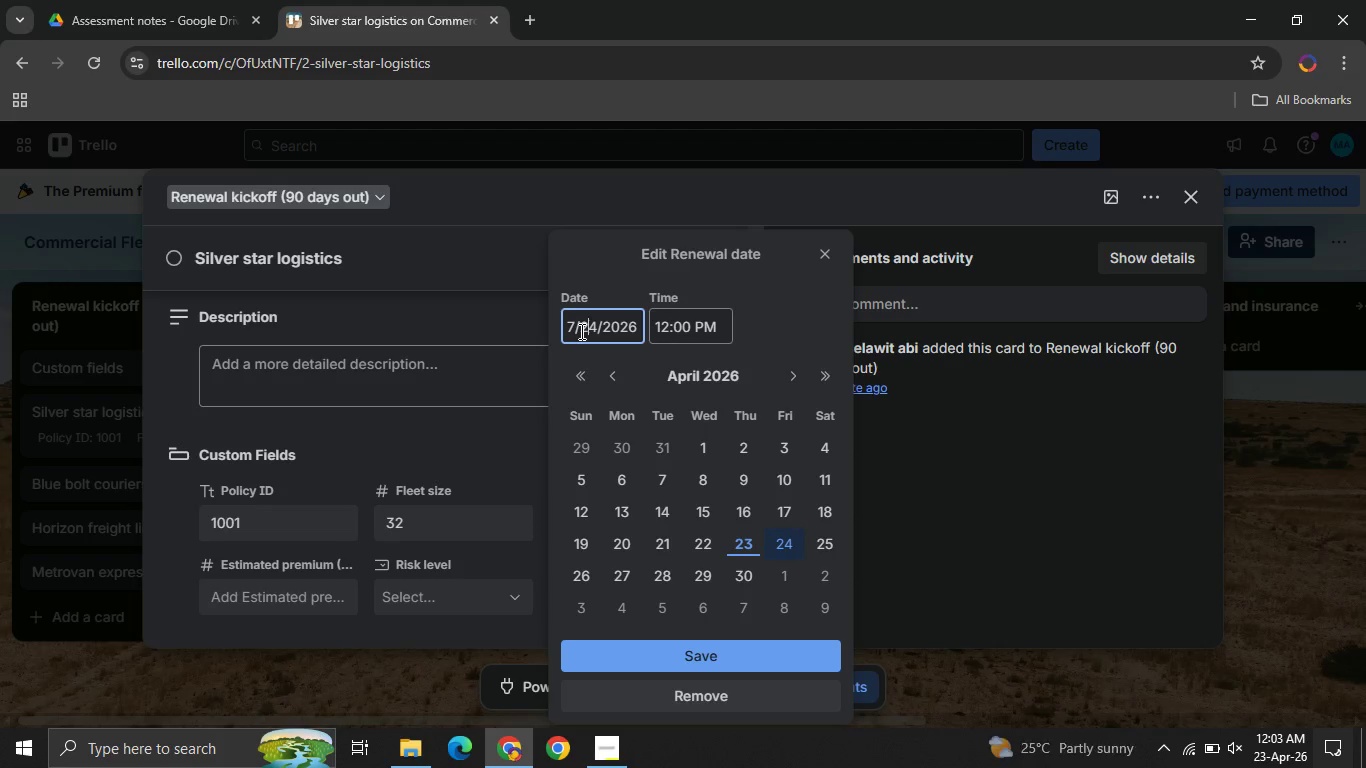 
key(ArrowRight)
 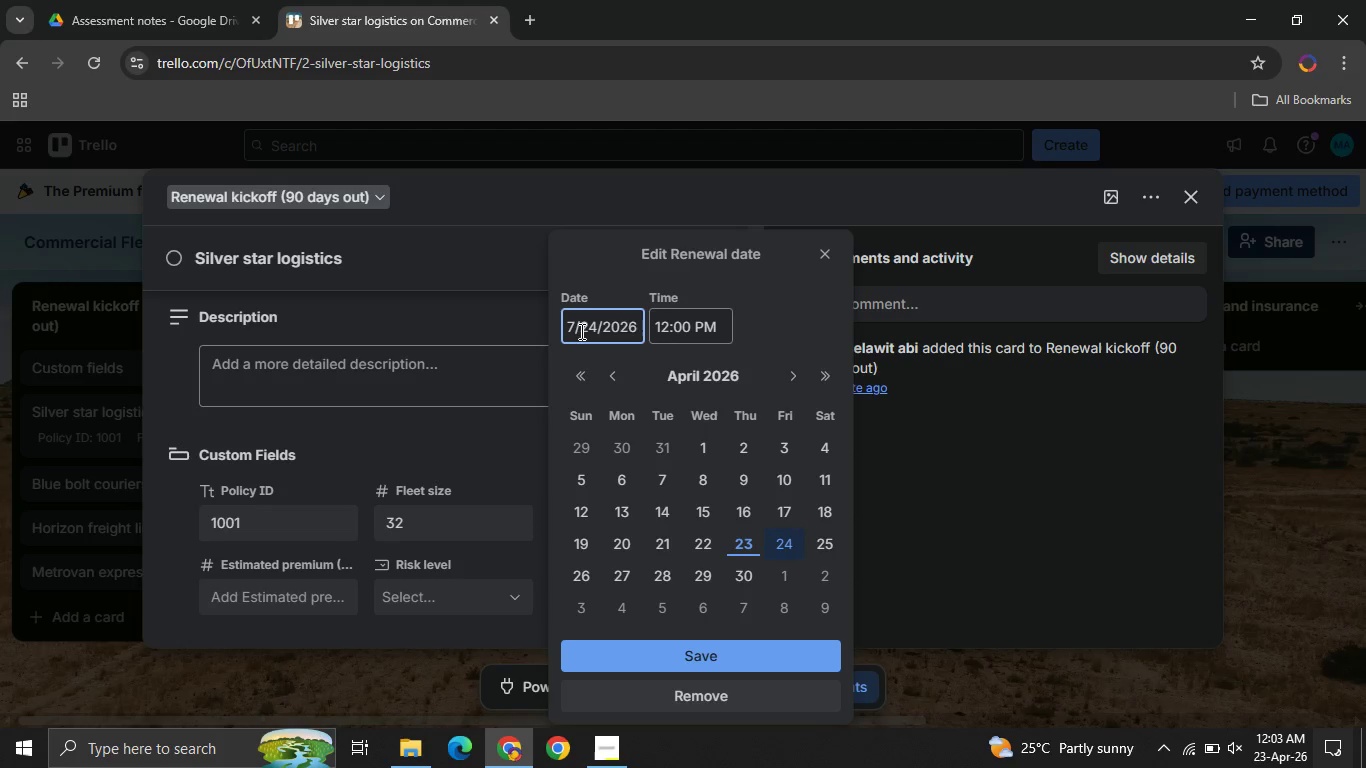 
key(Backspace)
key(Backspace)
type(15)
 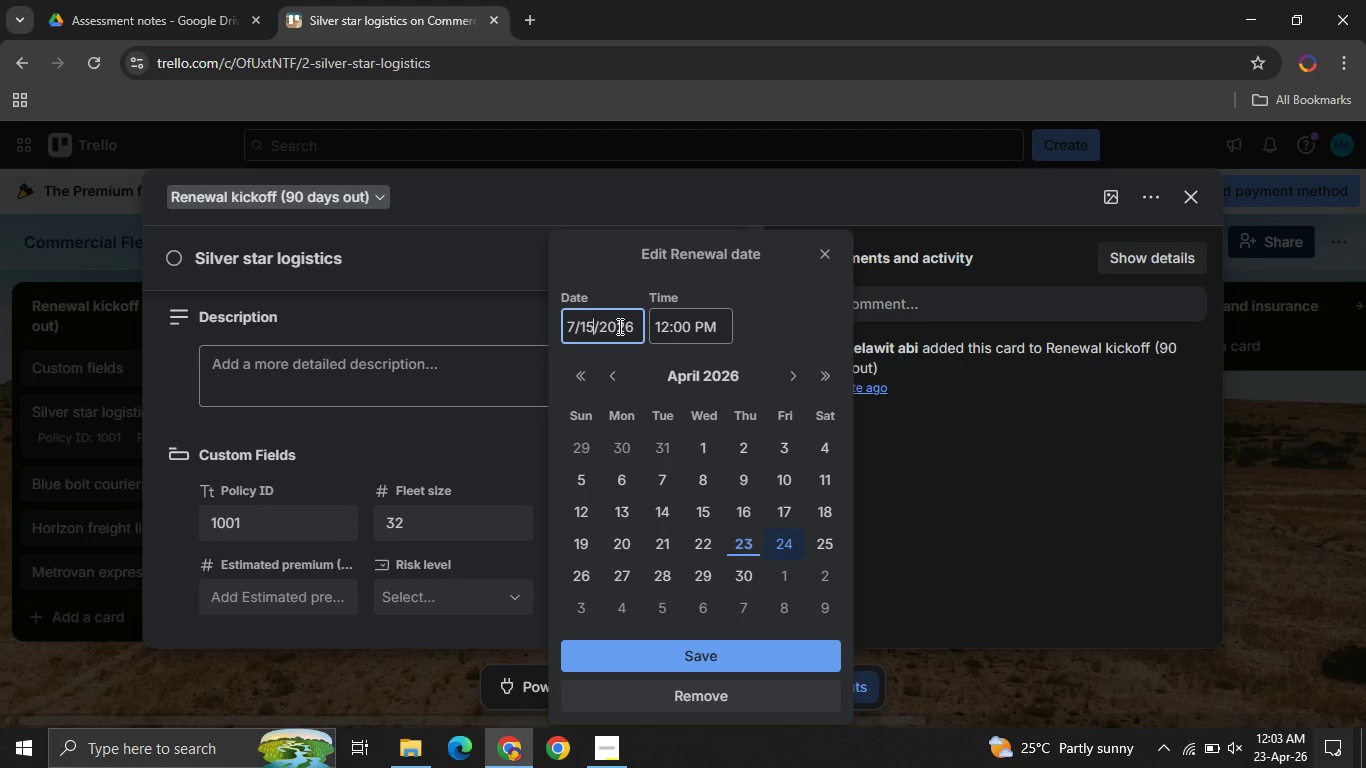 
left_click([618, 326])
 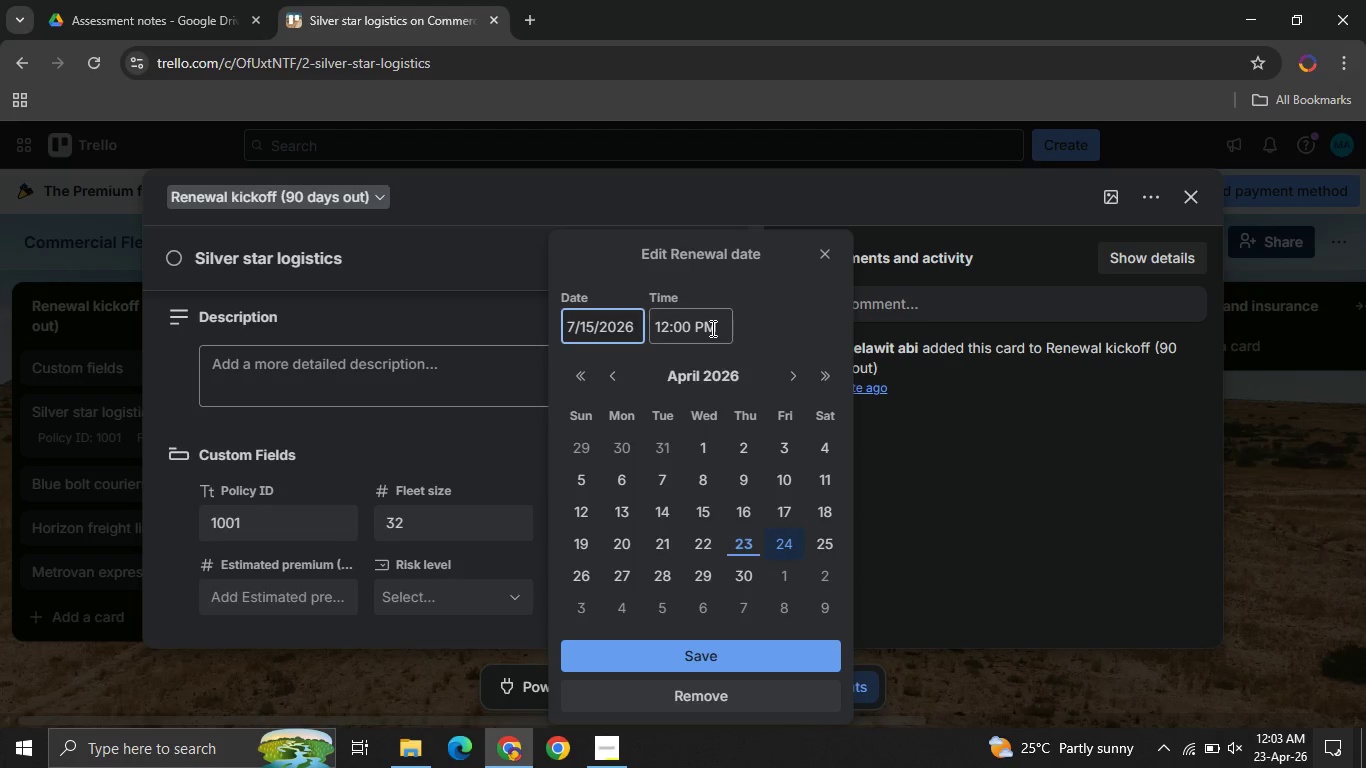 
left_click([711, 328])
 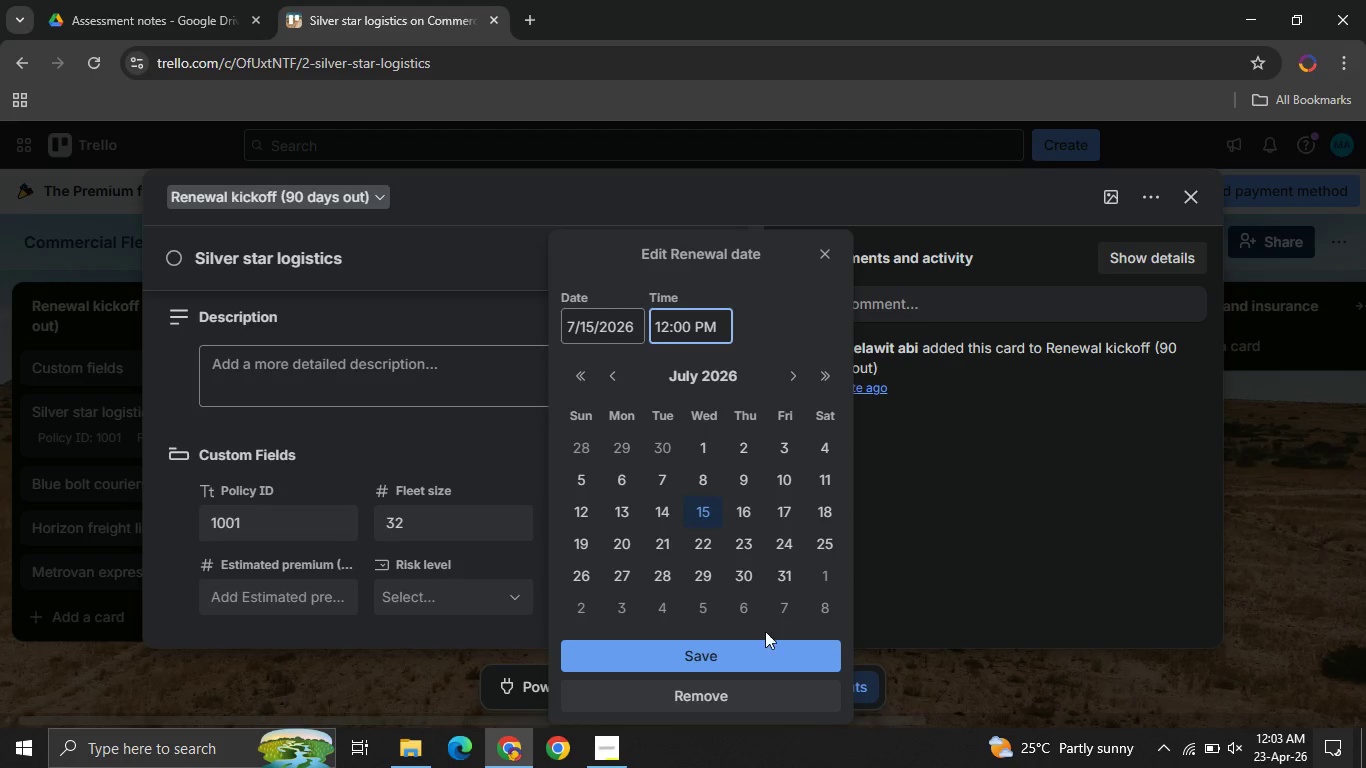 
left_click([742, 650])
 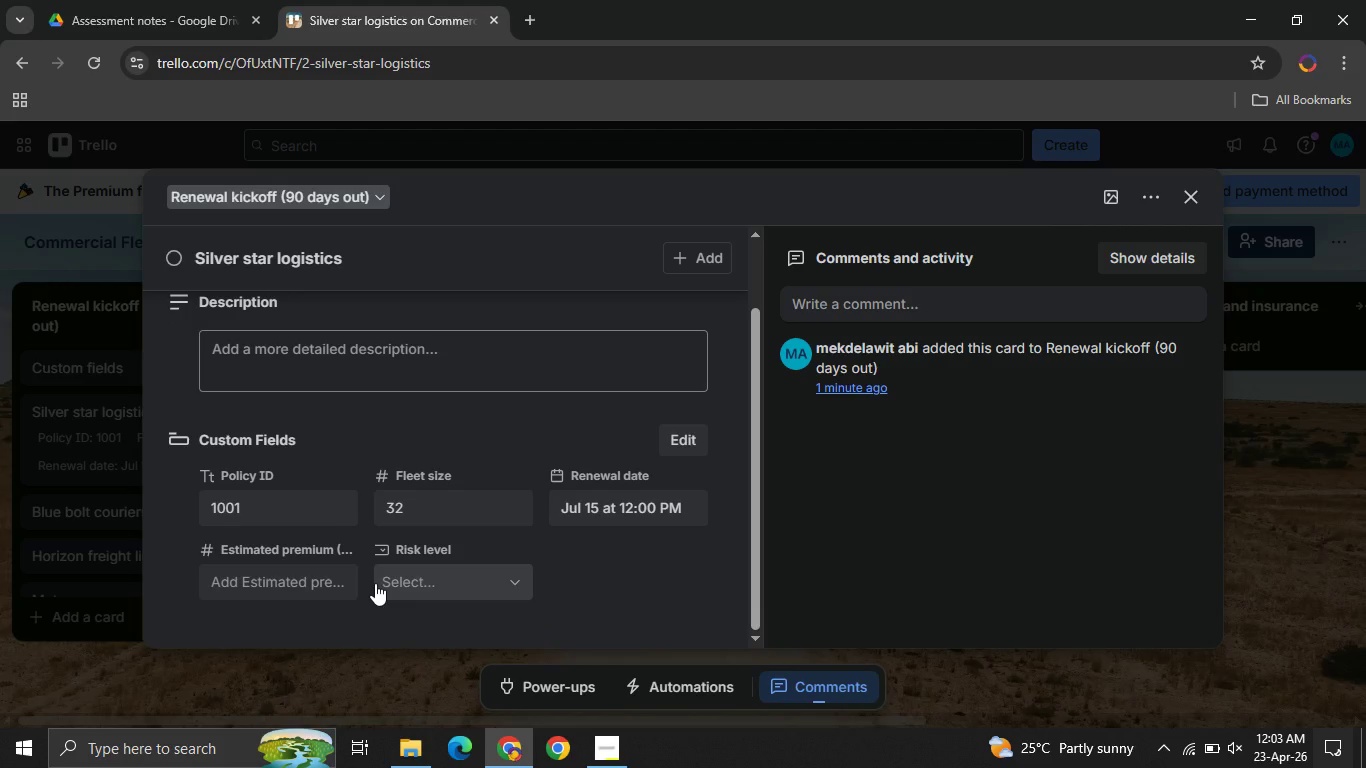 
wait(12.69)
 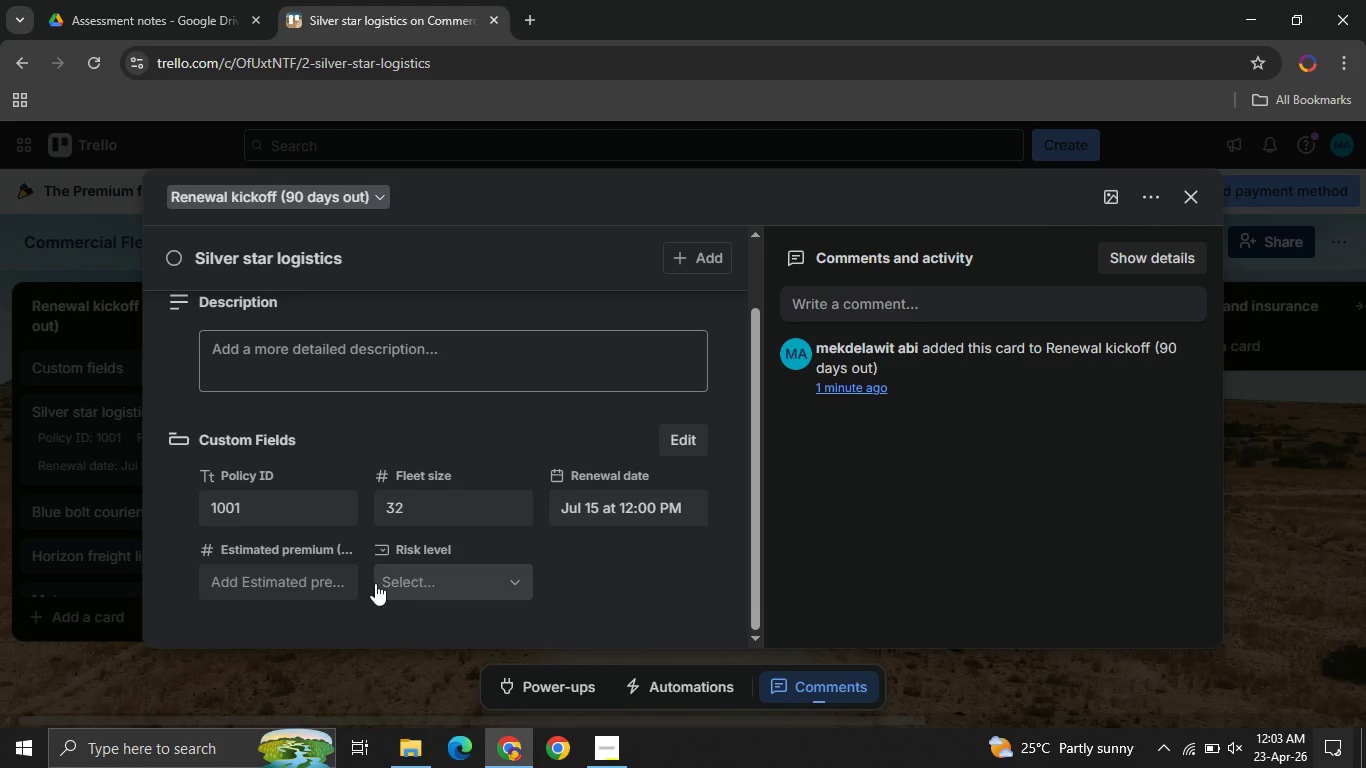 
left_click([295, 586])
 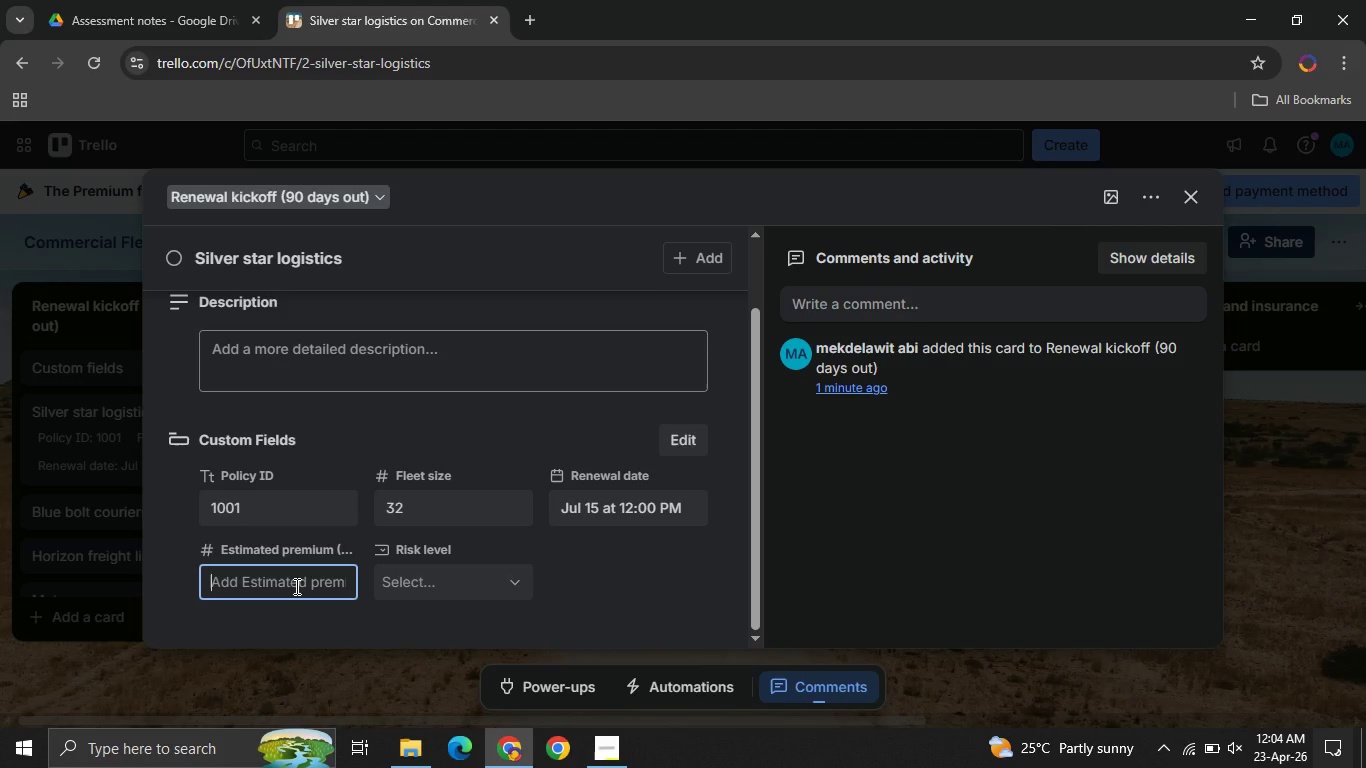 
type(1250000)
 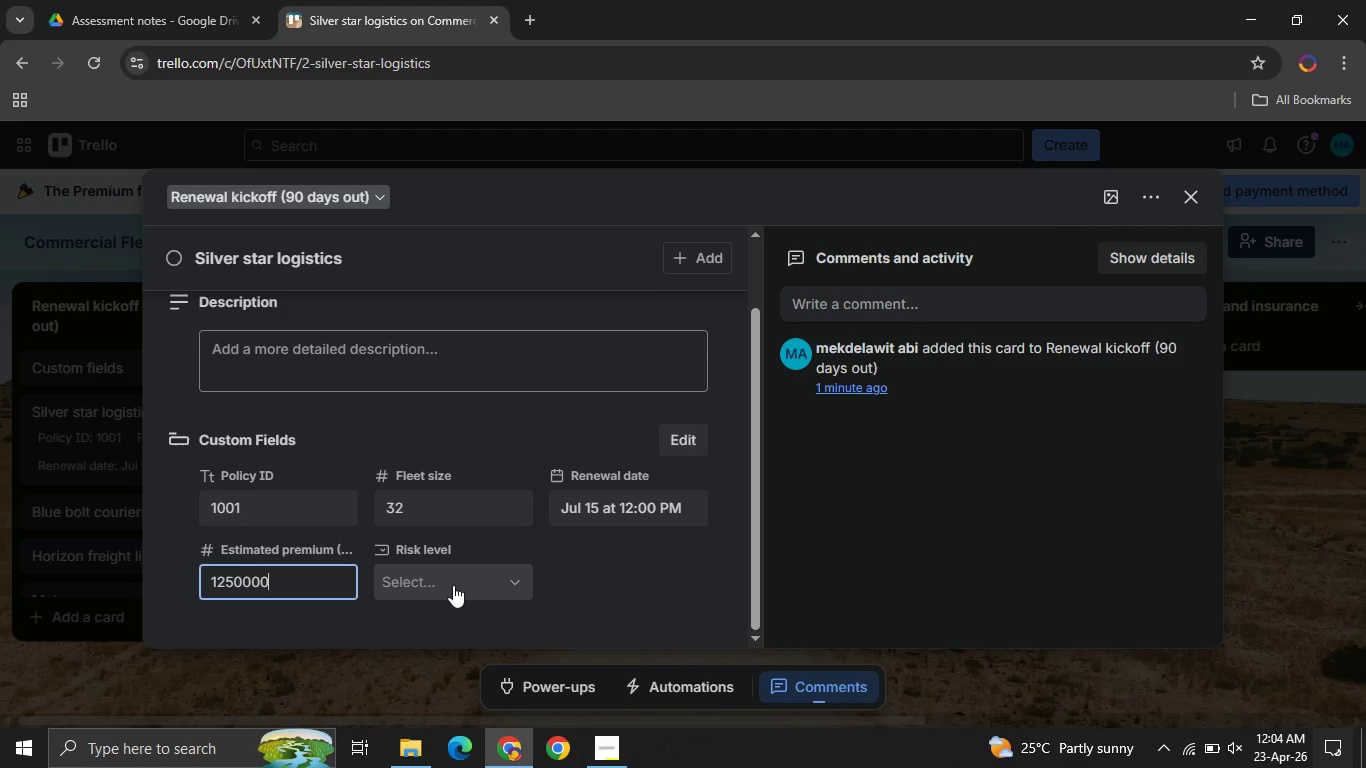 
left_click([453, 585])
 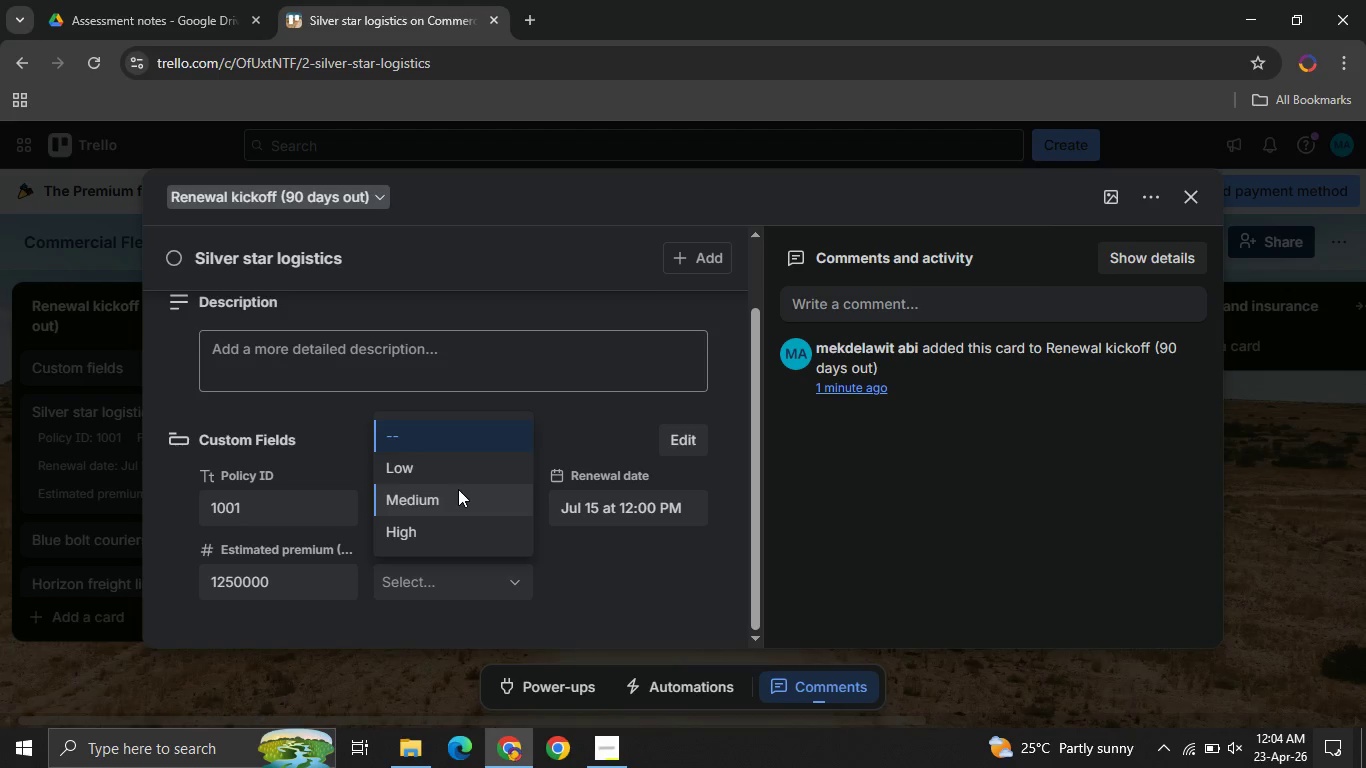 
left_click([458, 489])
 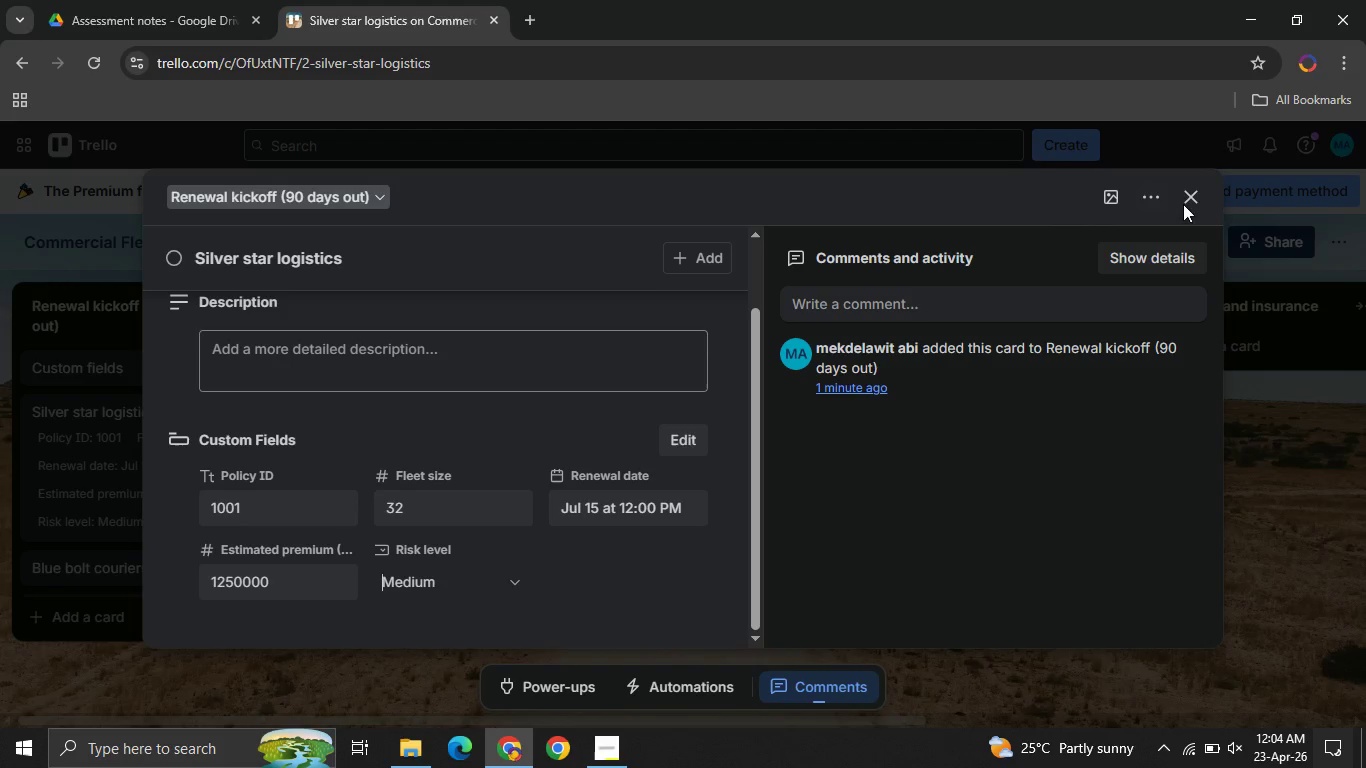 
left_click([1188, 203])
 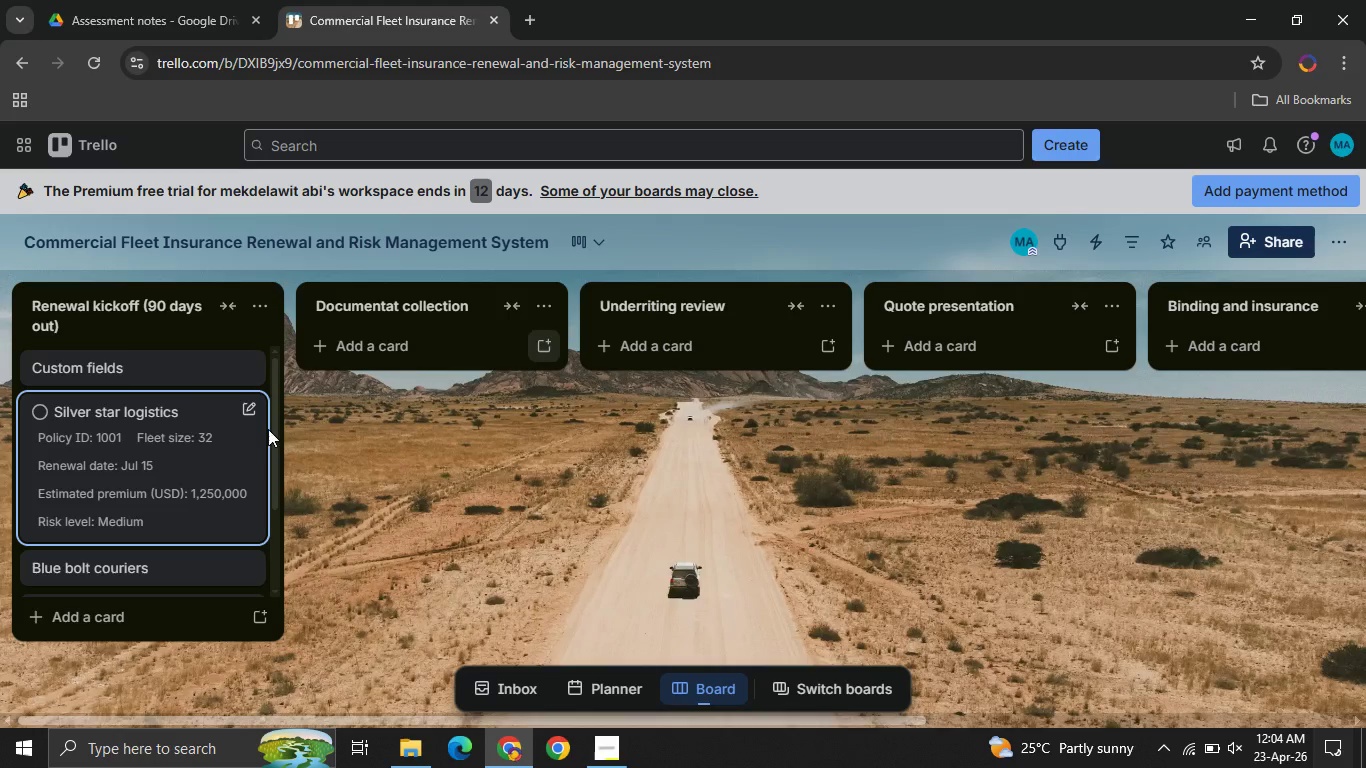 
mouse_move([174, 491])
 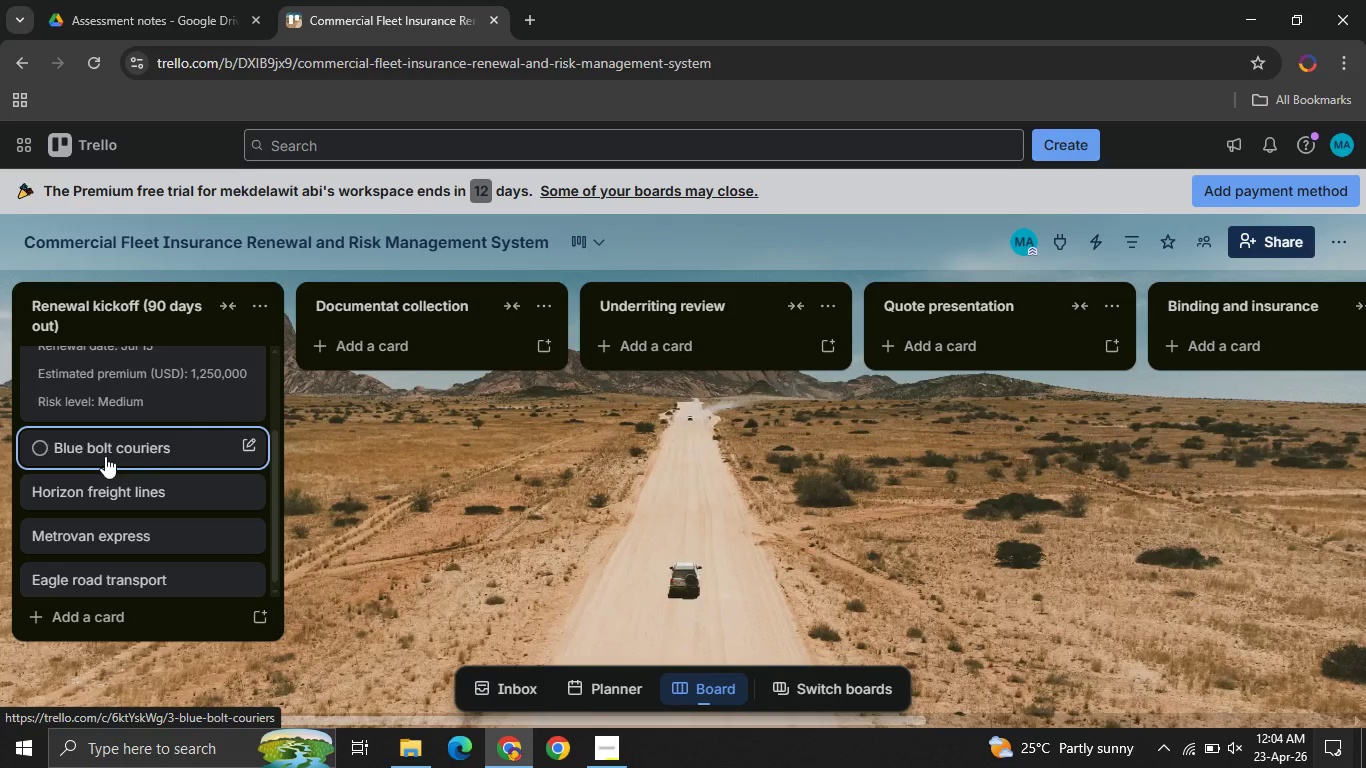 
left_click([105, 456])
 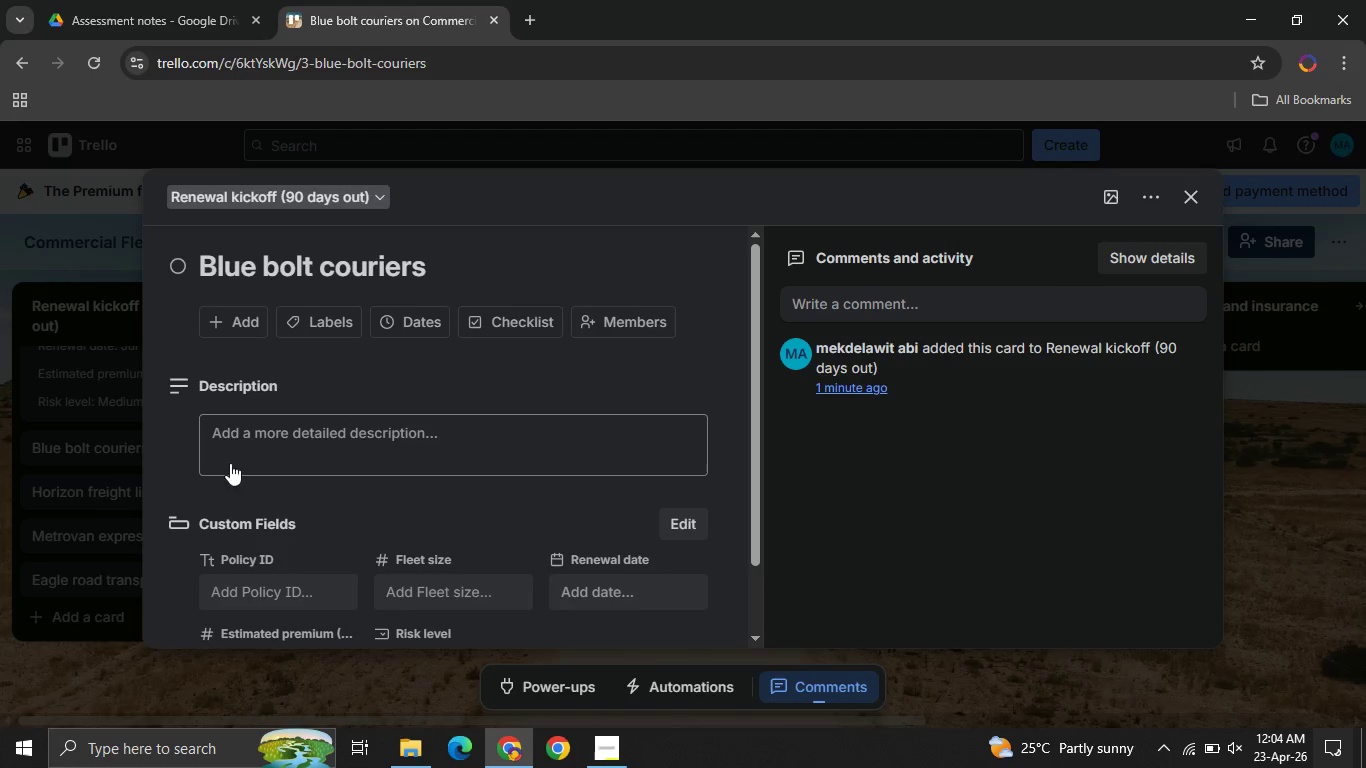 
wait(5.7)
 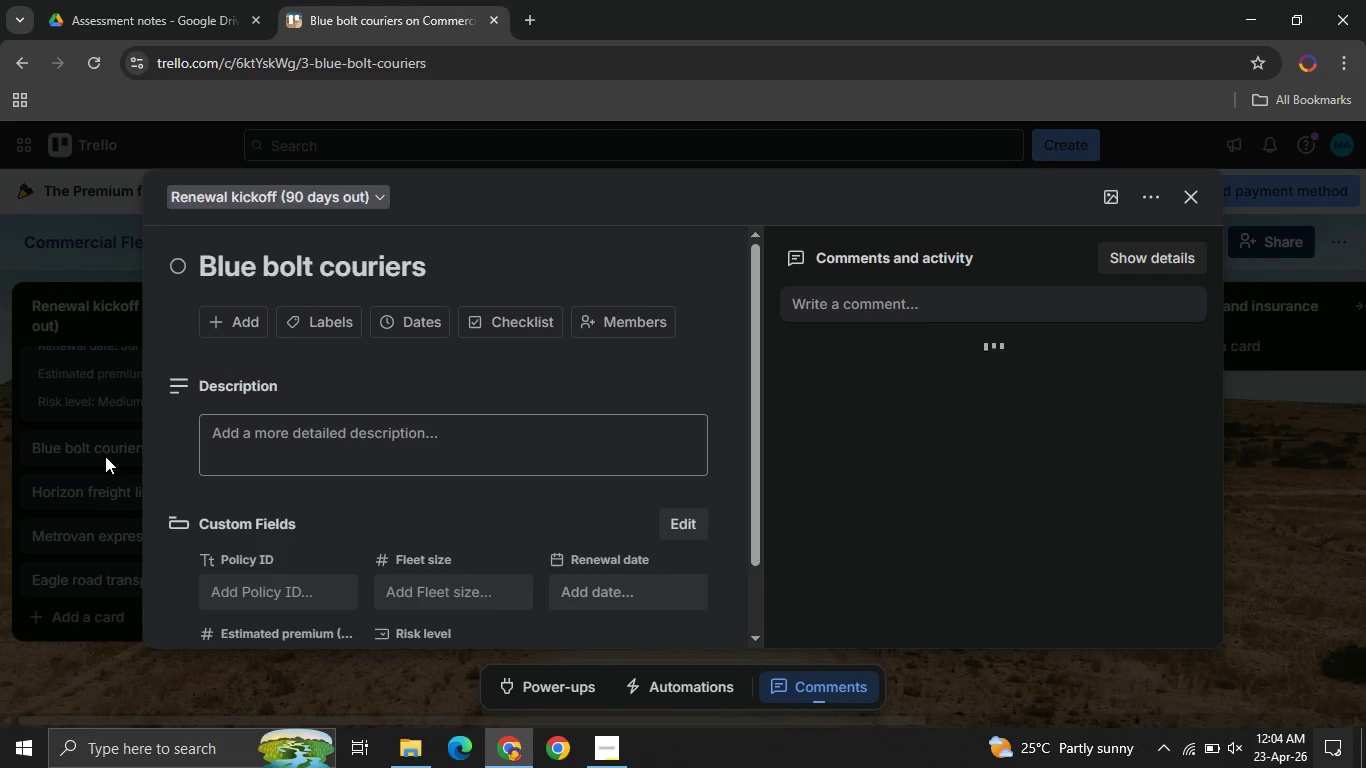 
left_click([246, 606])
 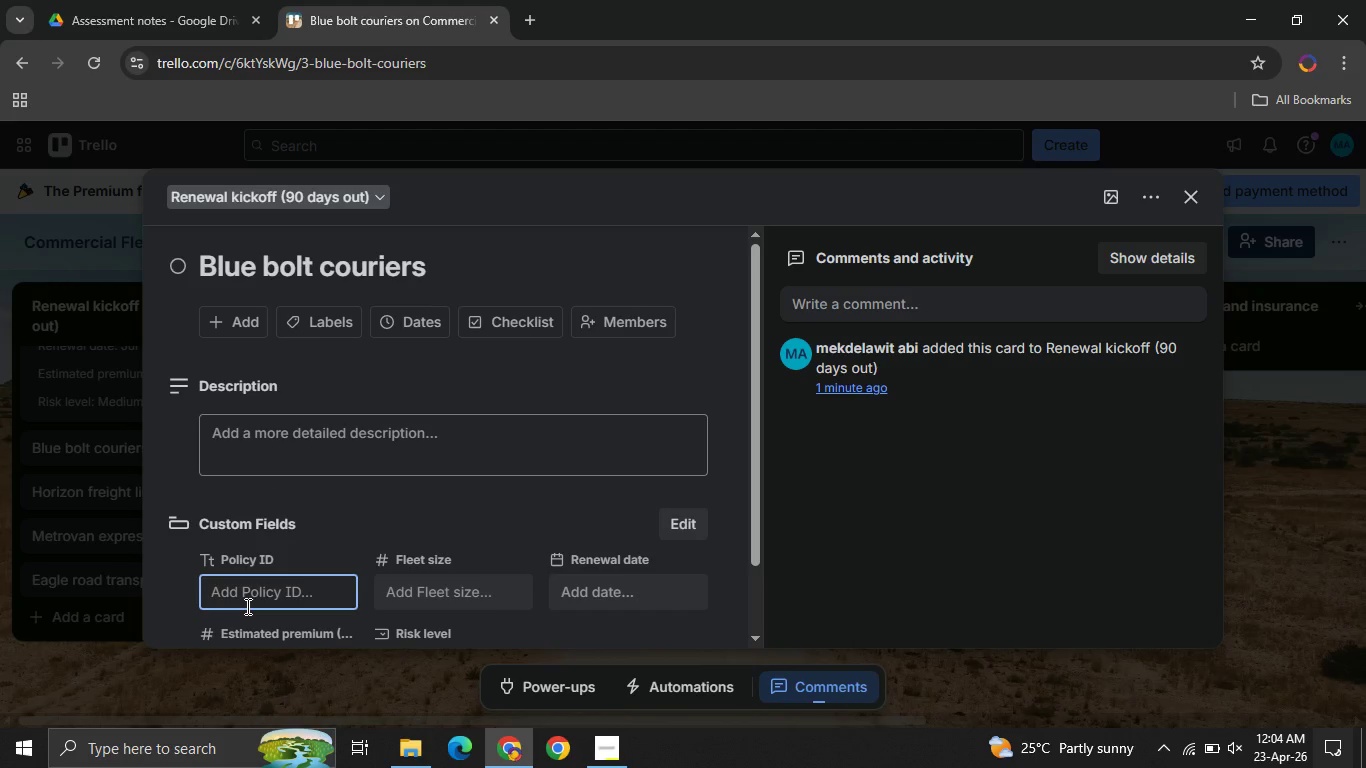 
type(1001)
key(Backspace)
type(2)
 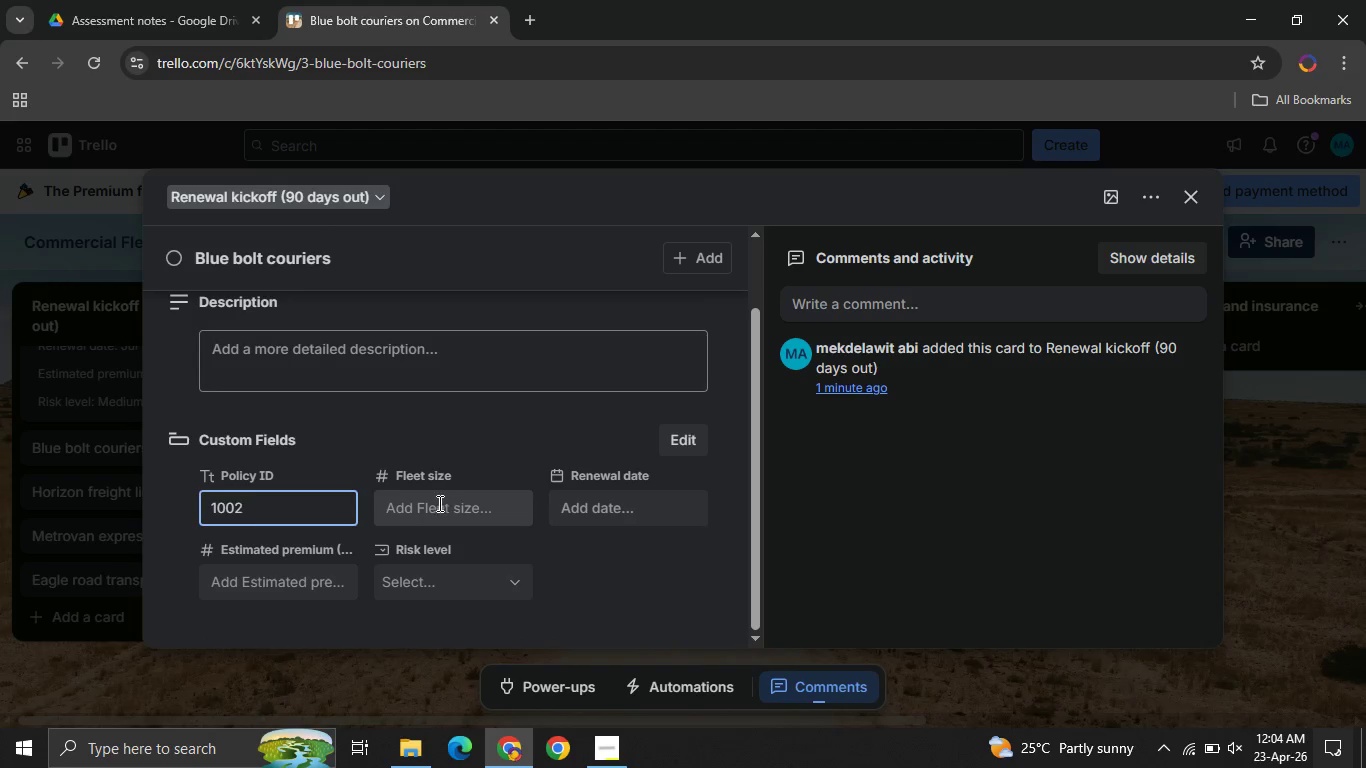 
left_click([438, 503])
 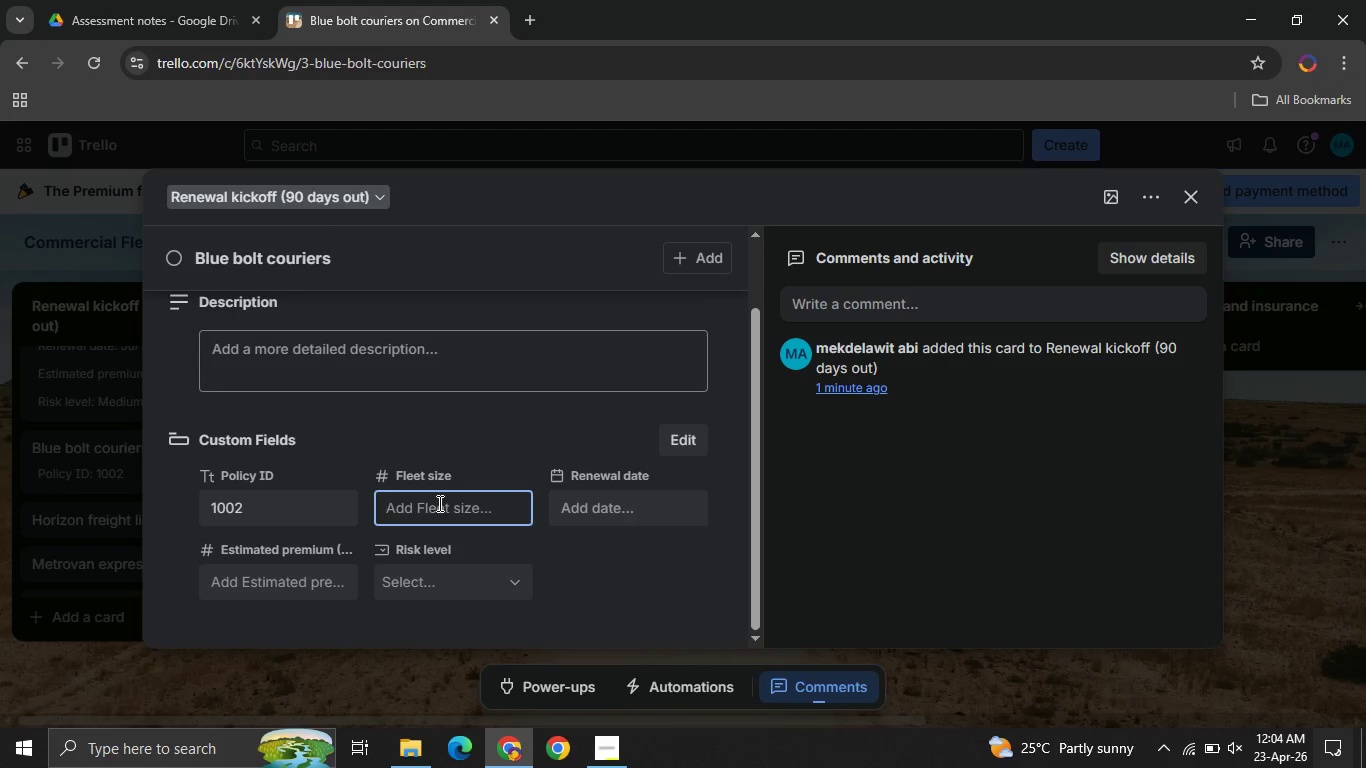 
type(18)
 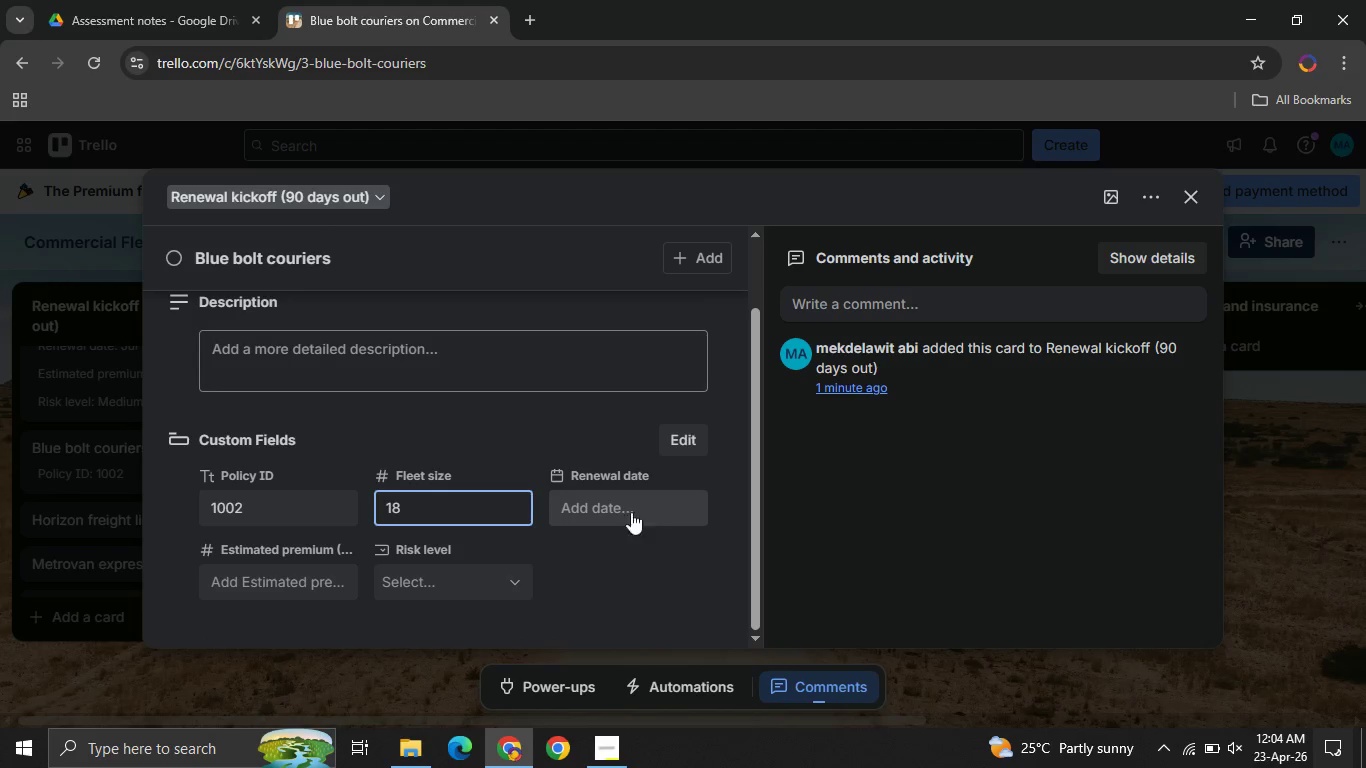 
left_click([610, 502])
 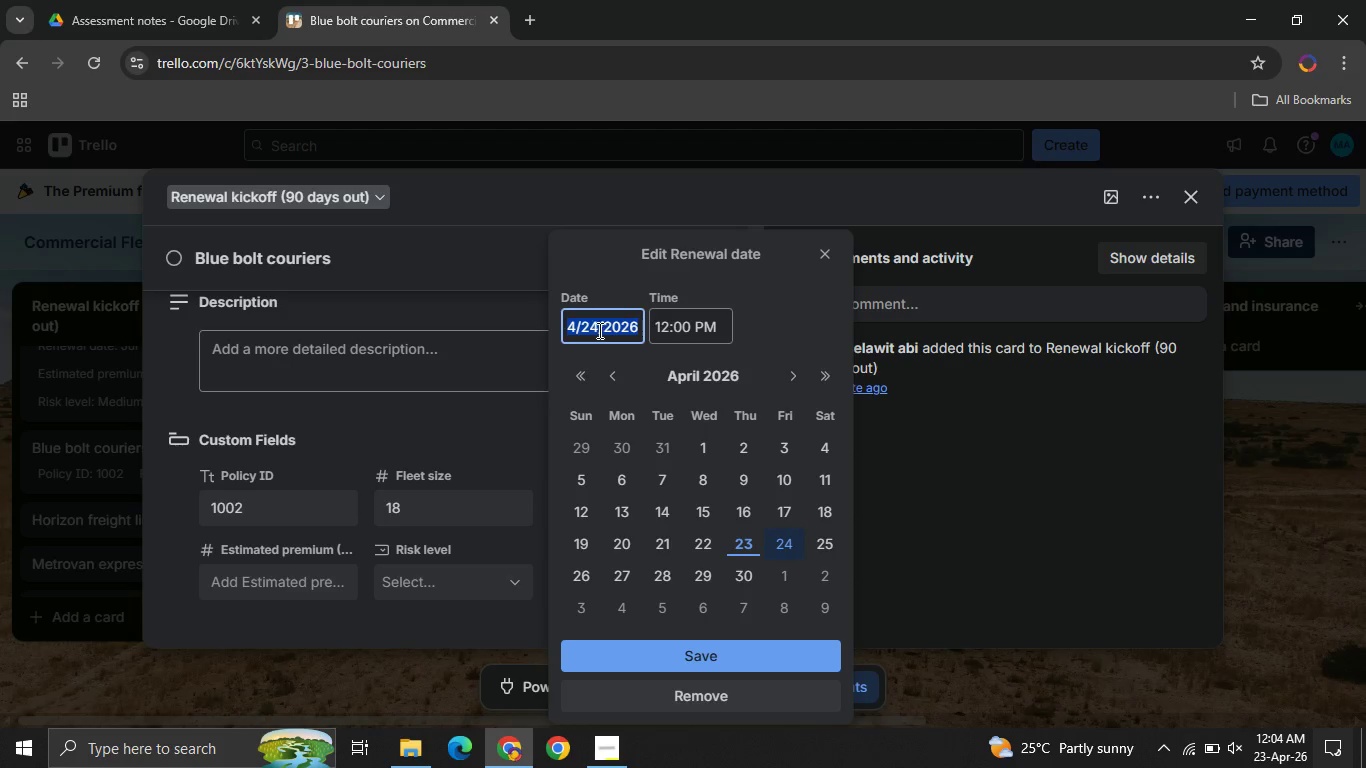 
left_click([597, 327])
 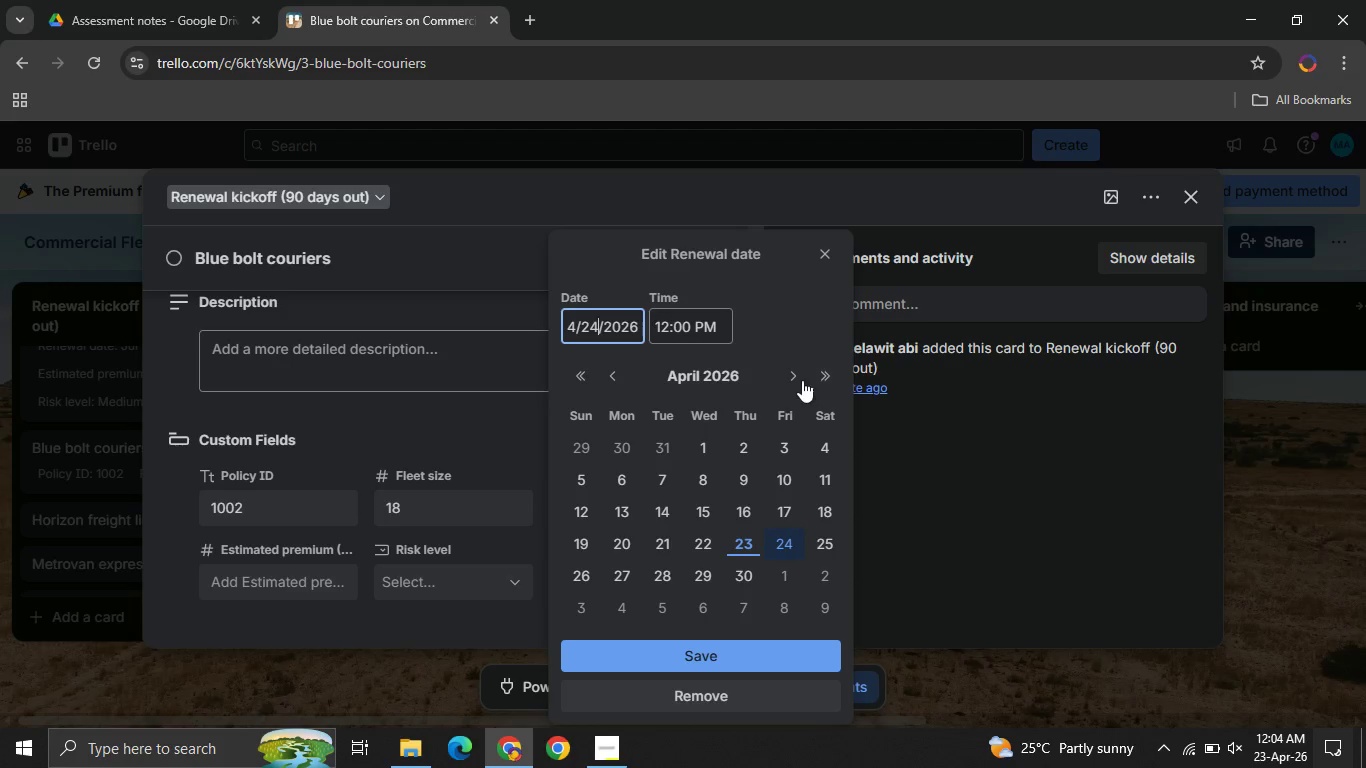 
left_click([800, 377])
 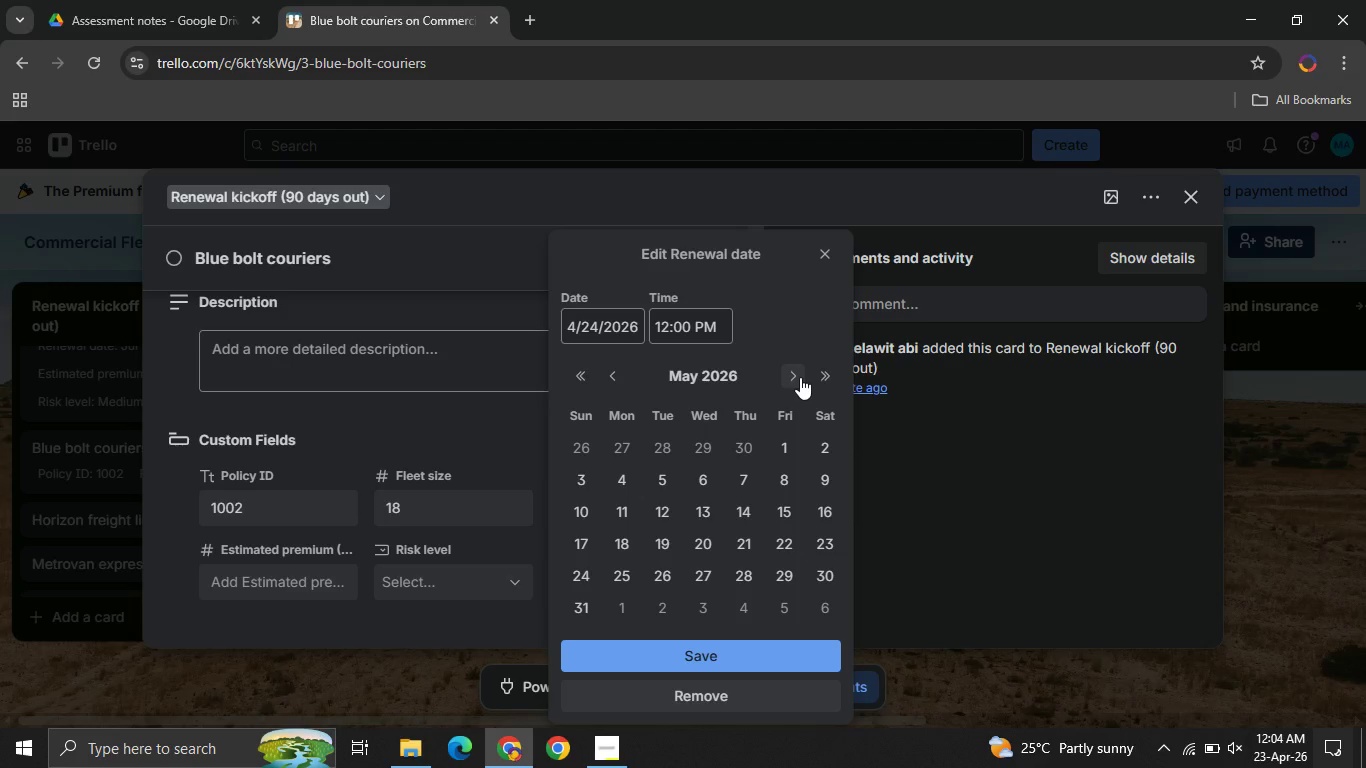 
left_click([800, 377])
 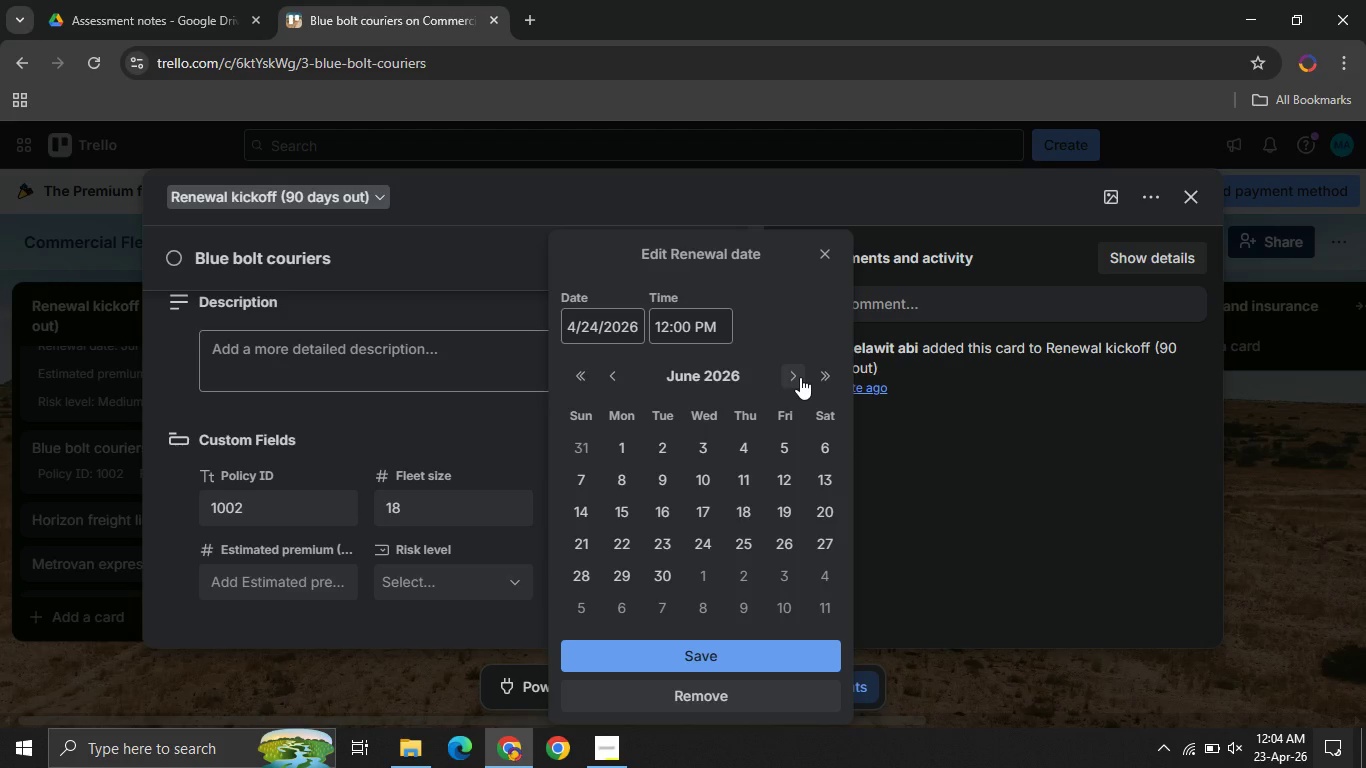 
wait(6.03)
 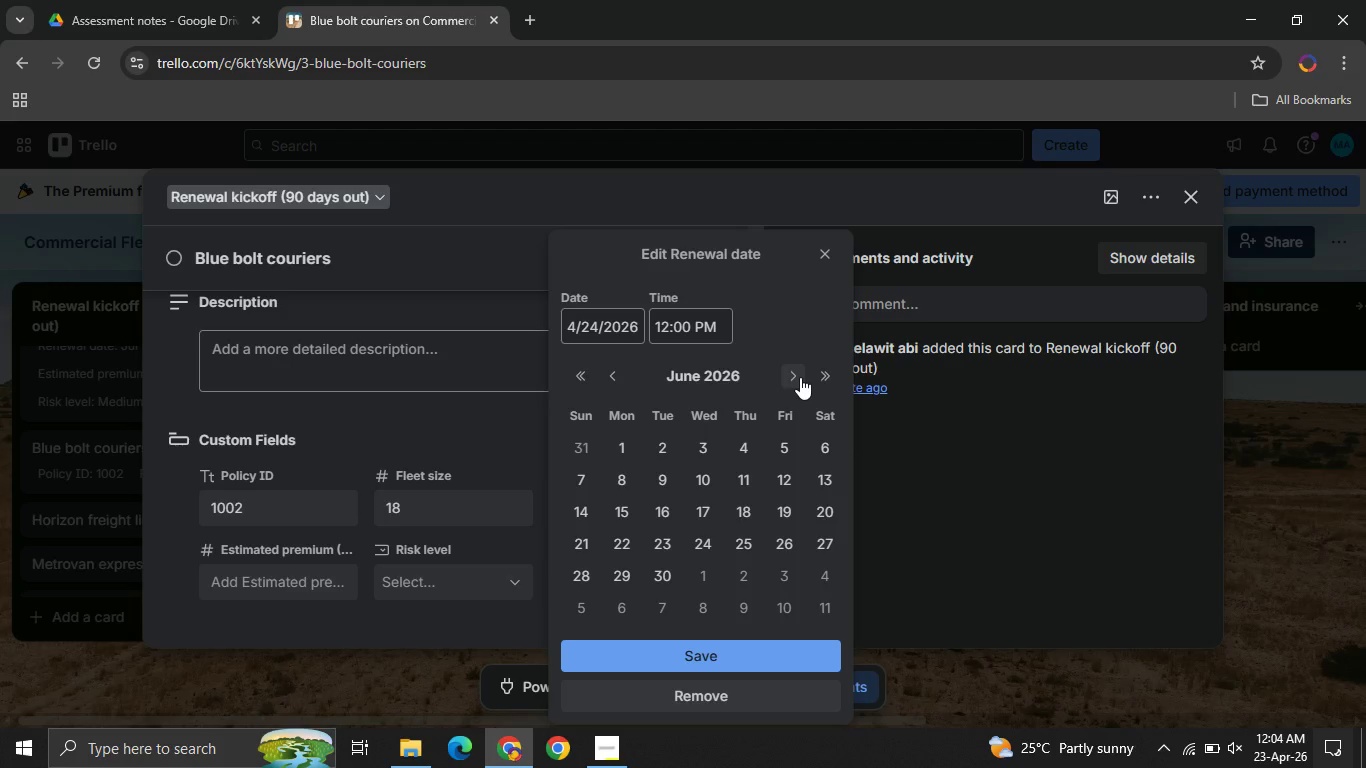 
left_click([800, 377])
 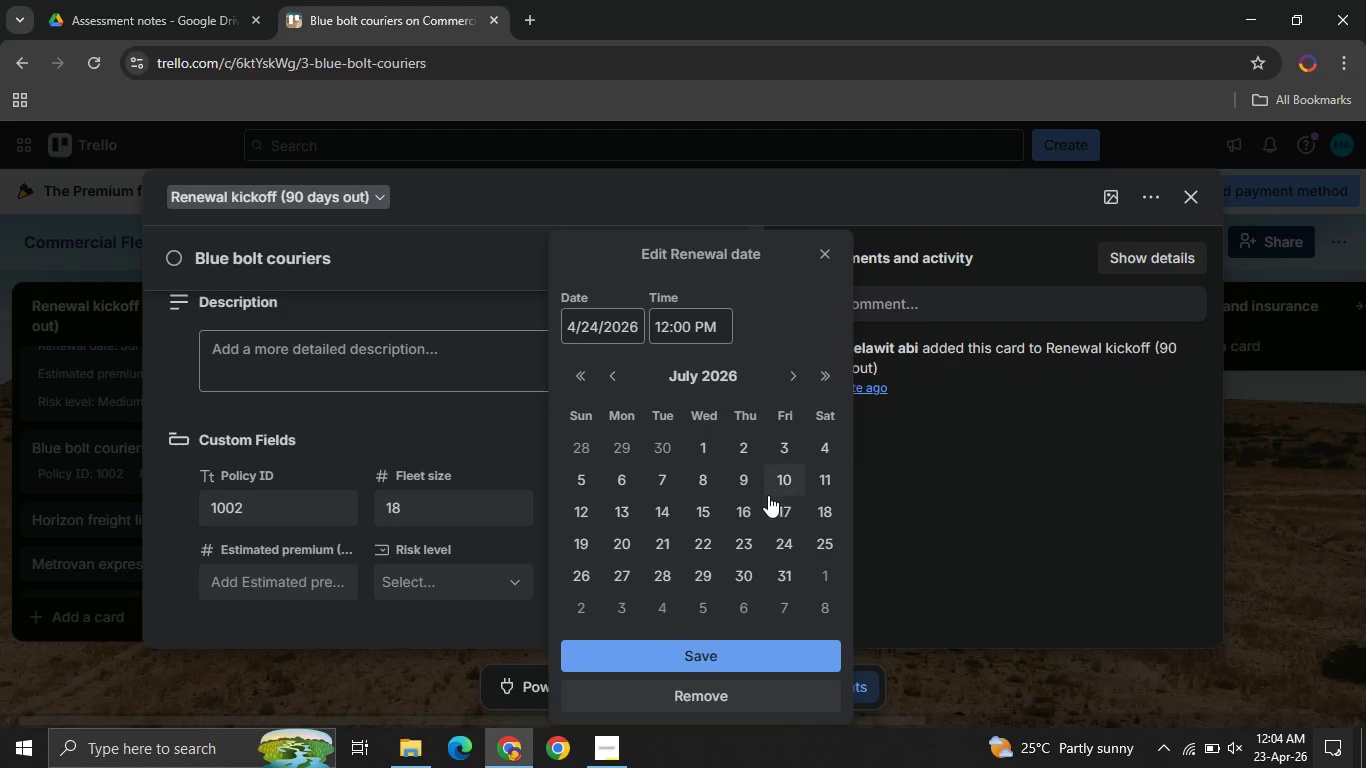 
left_click([780, 488])
 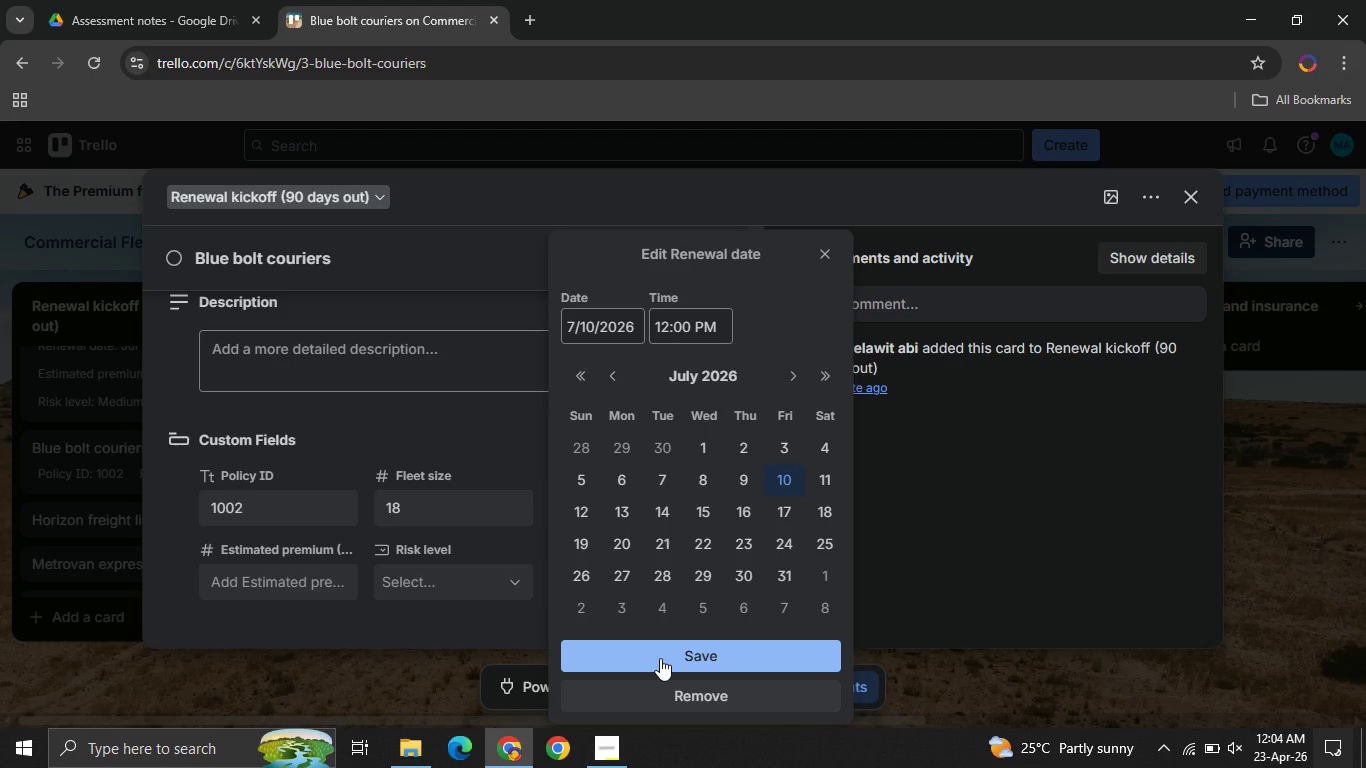 
left_click([660, 658])
 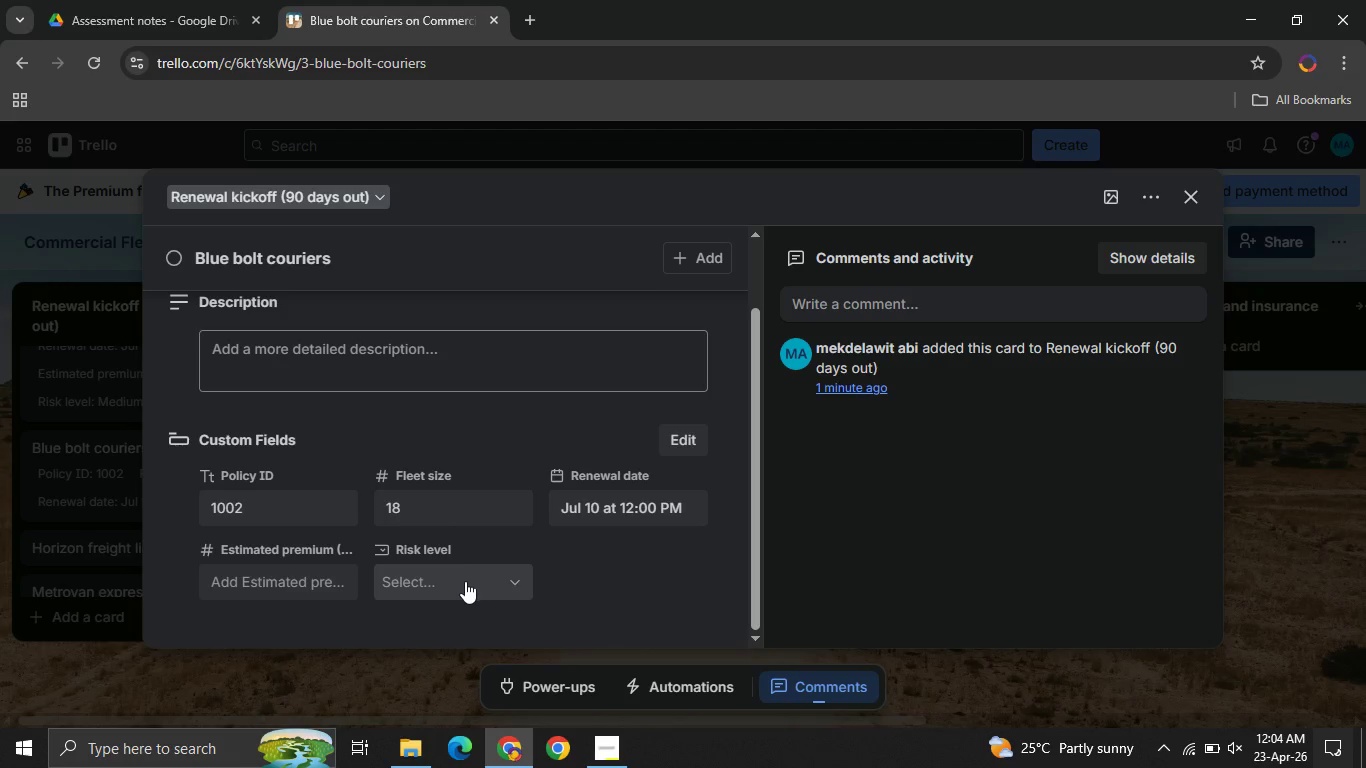 
left_click([465, 581])
 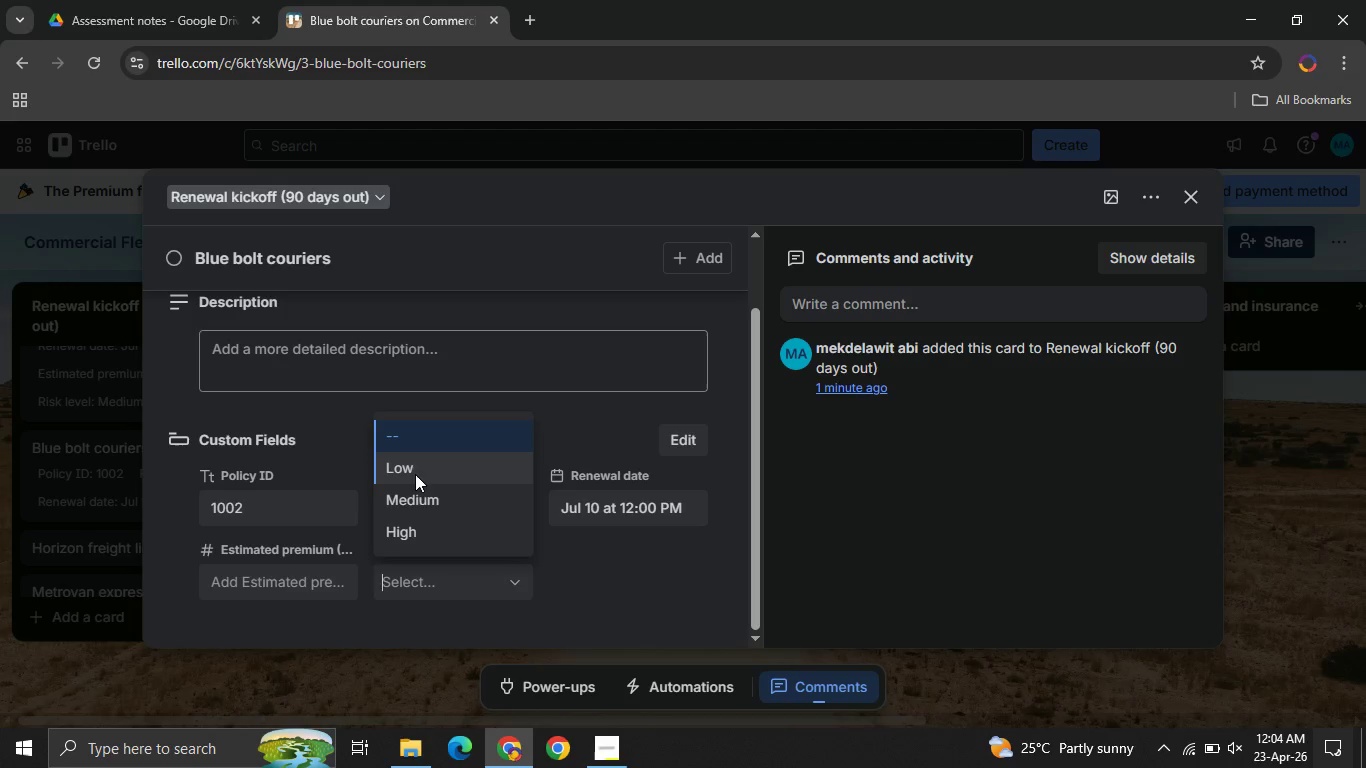 
left_click([415, 474])
 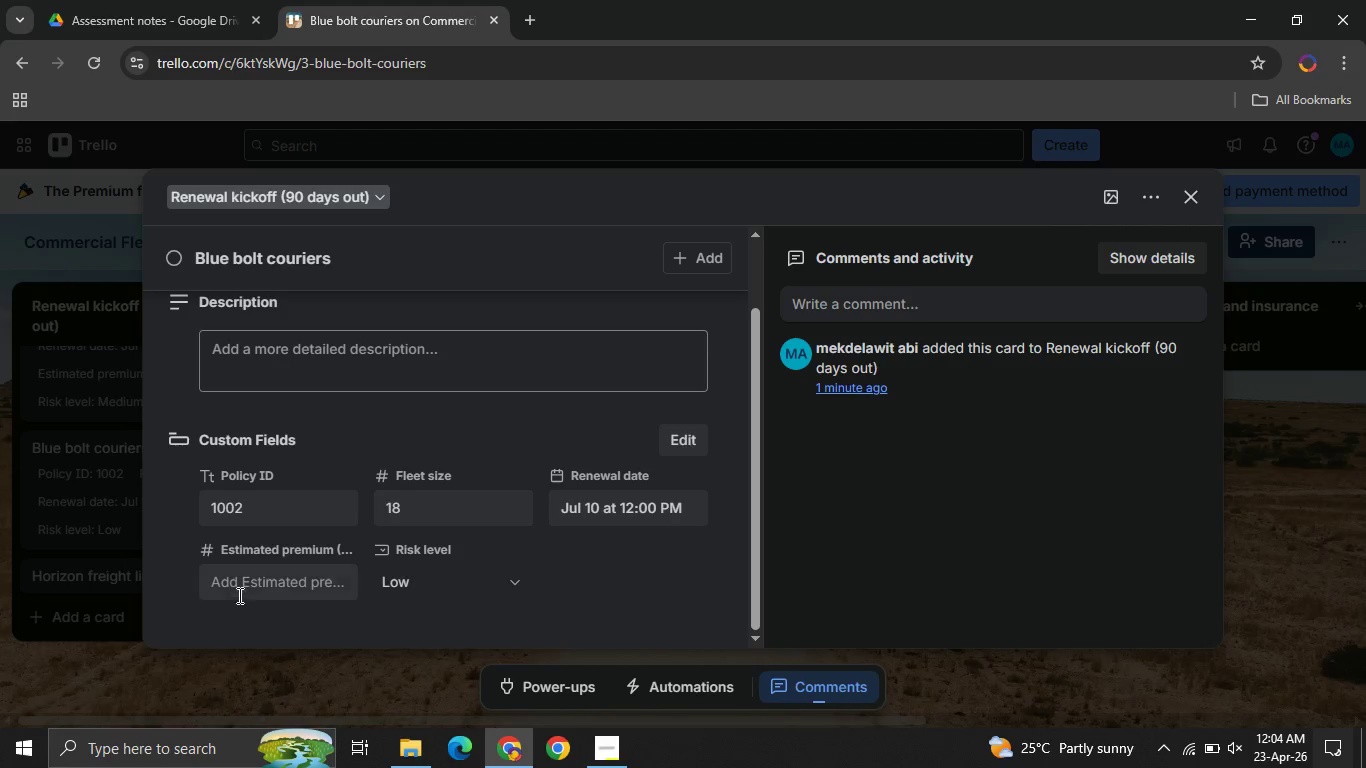 
left_click([237, 595])
 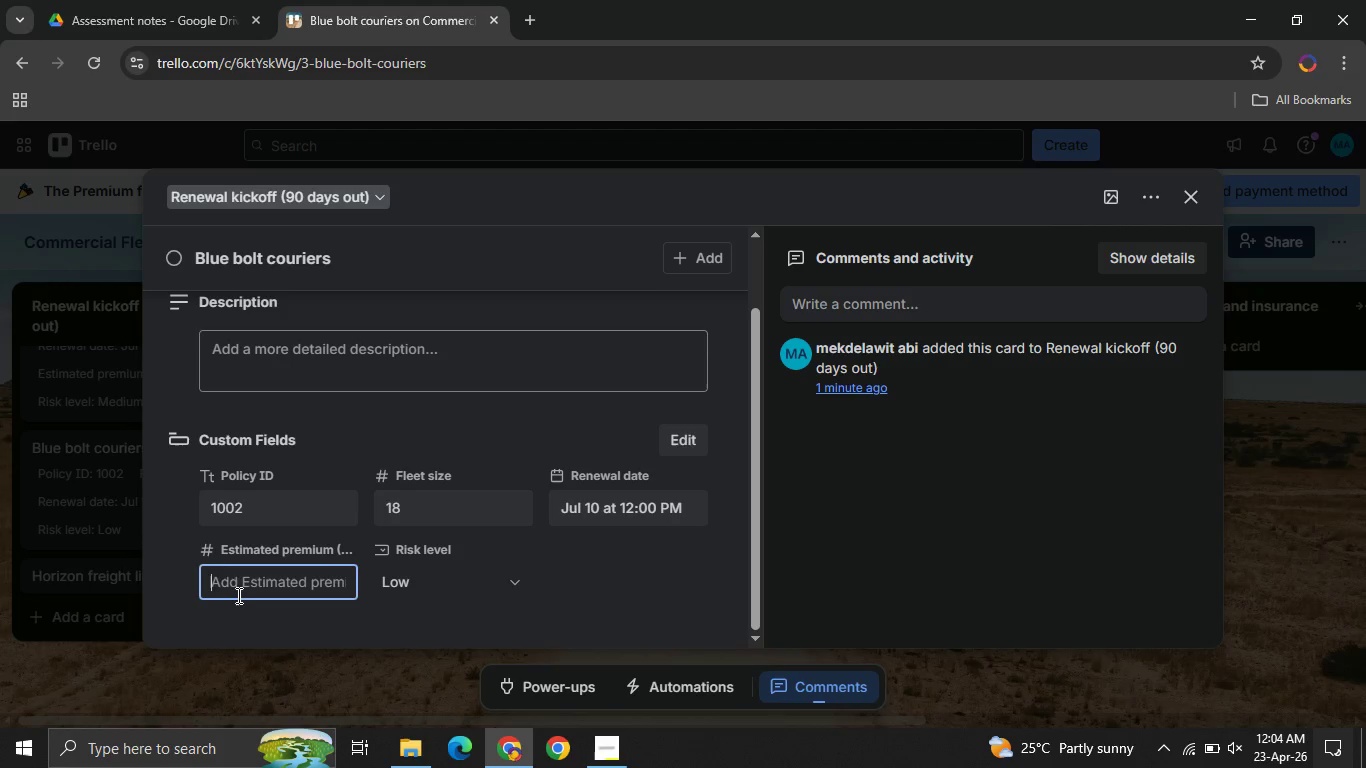 
type(780000)
 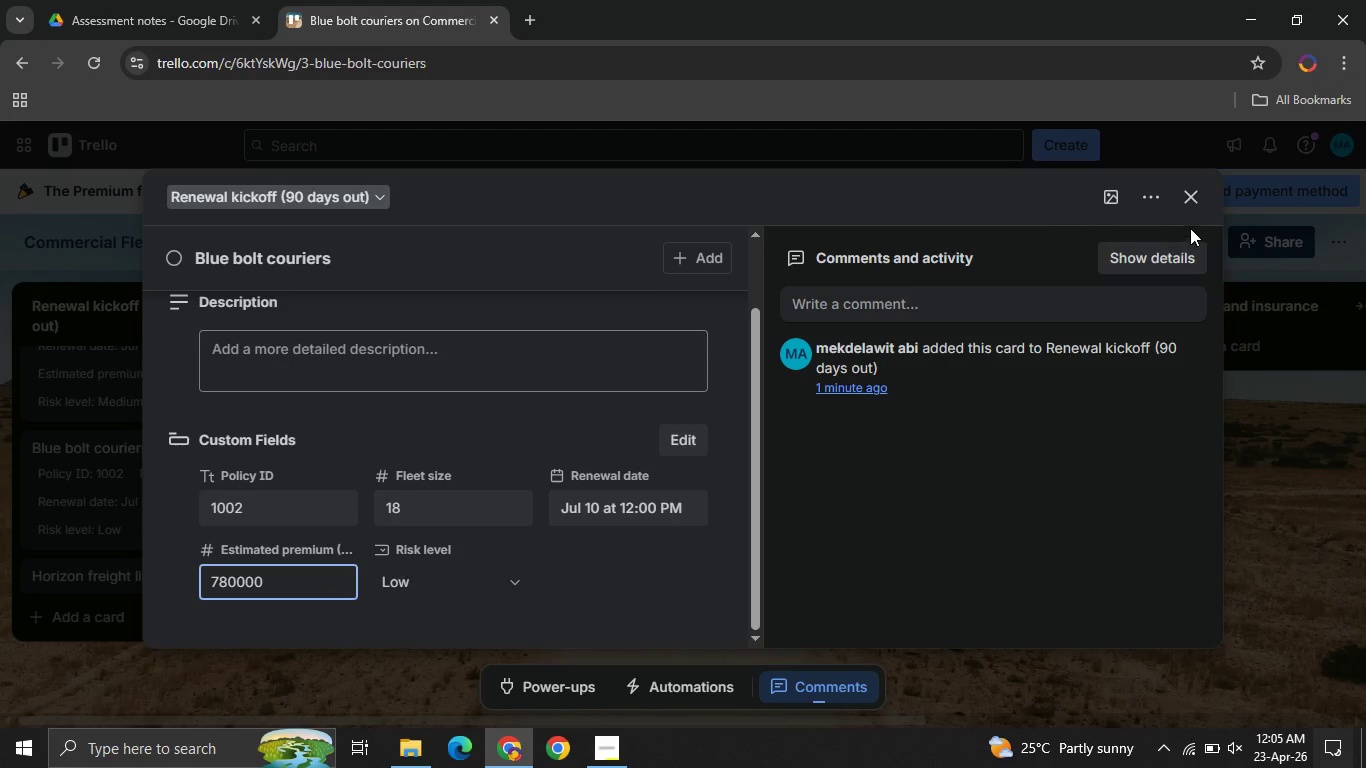 
left_click([1187, 195])
 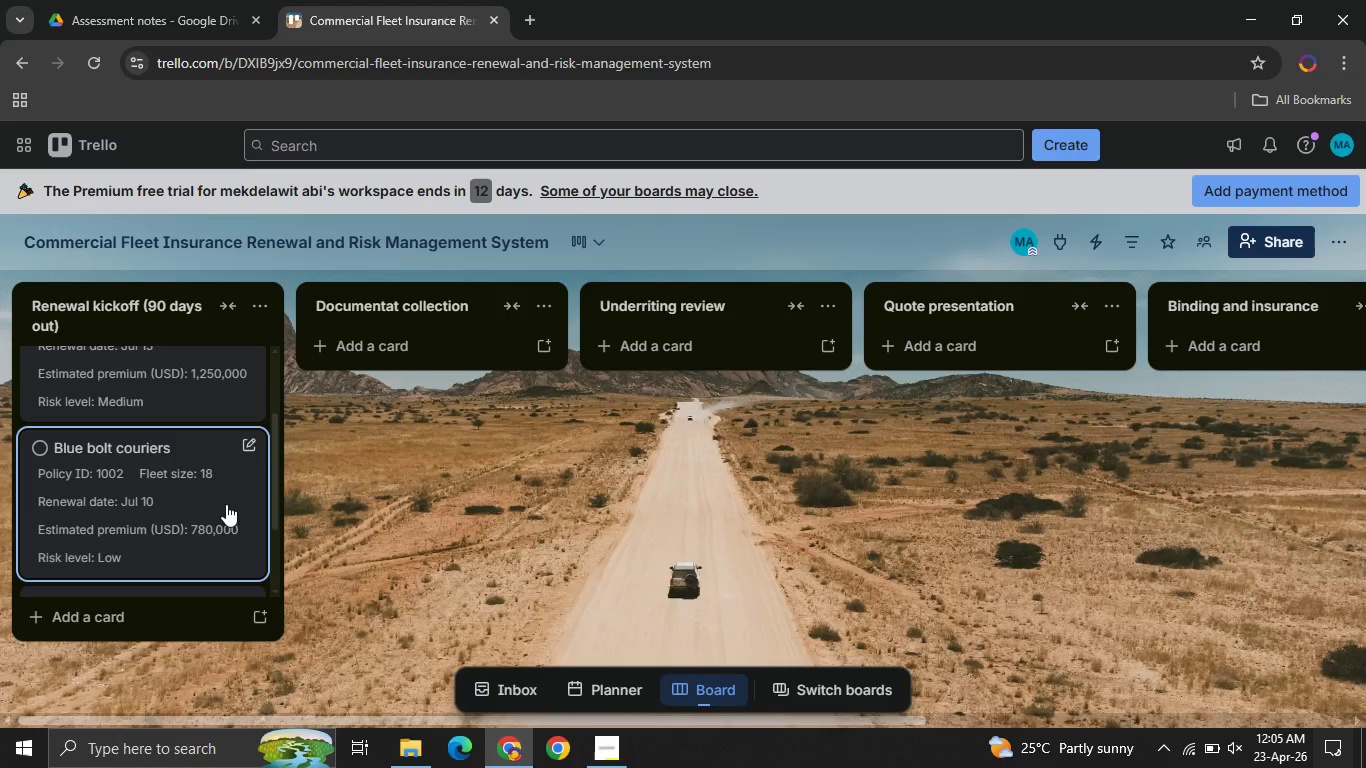 
mouse_move([199, 534])
 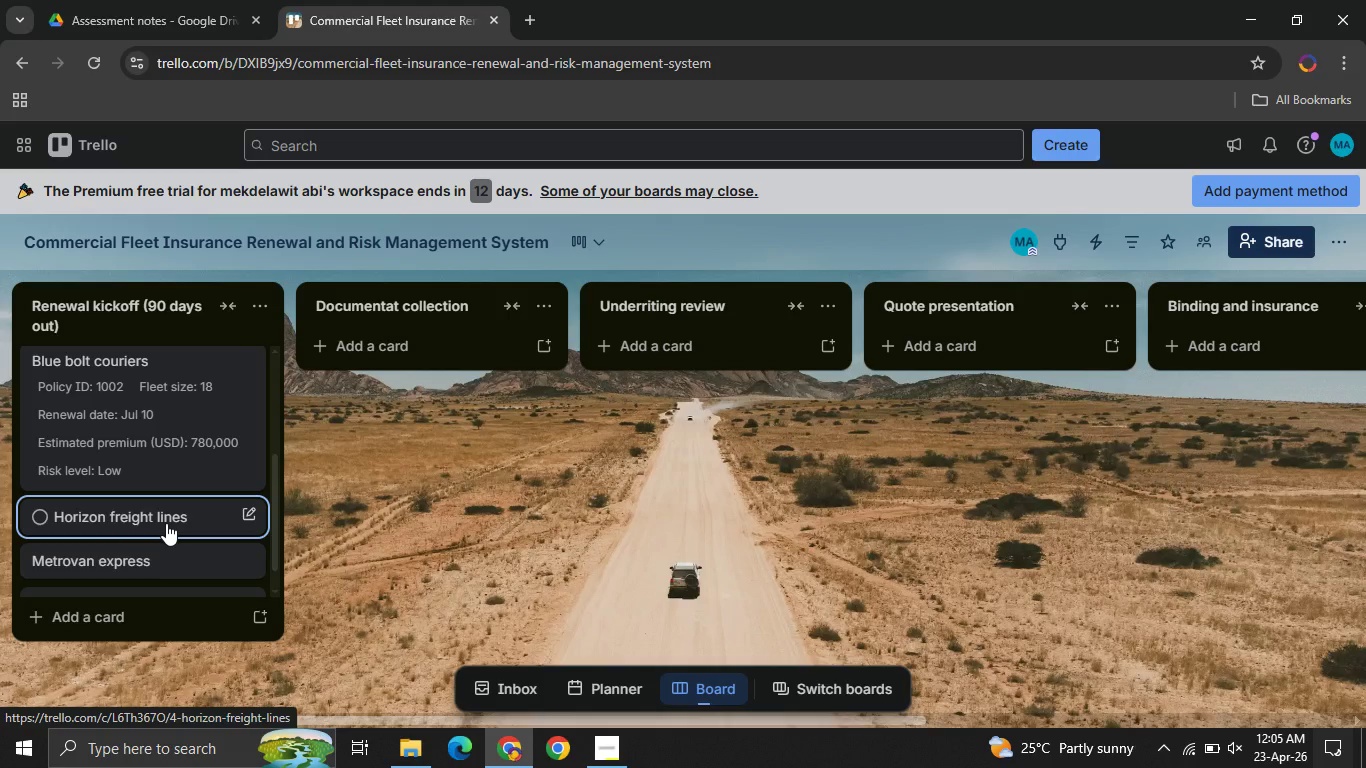 
left_click([166, 523])
 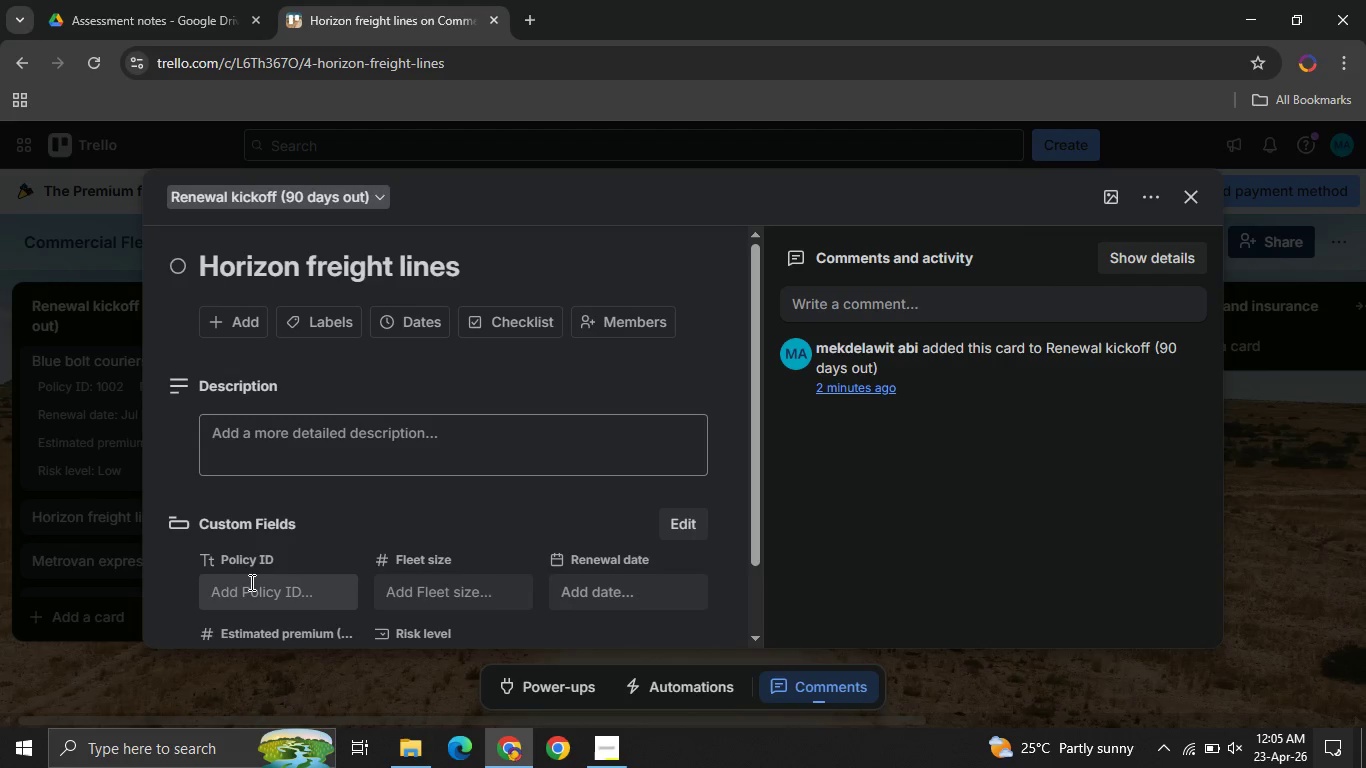 
left_click([250, 582])
 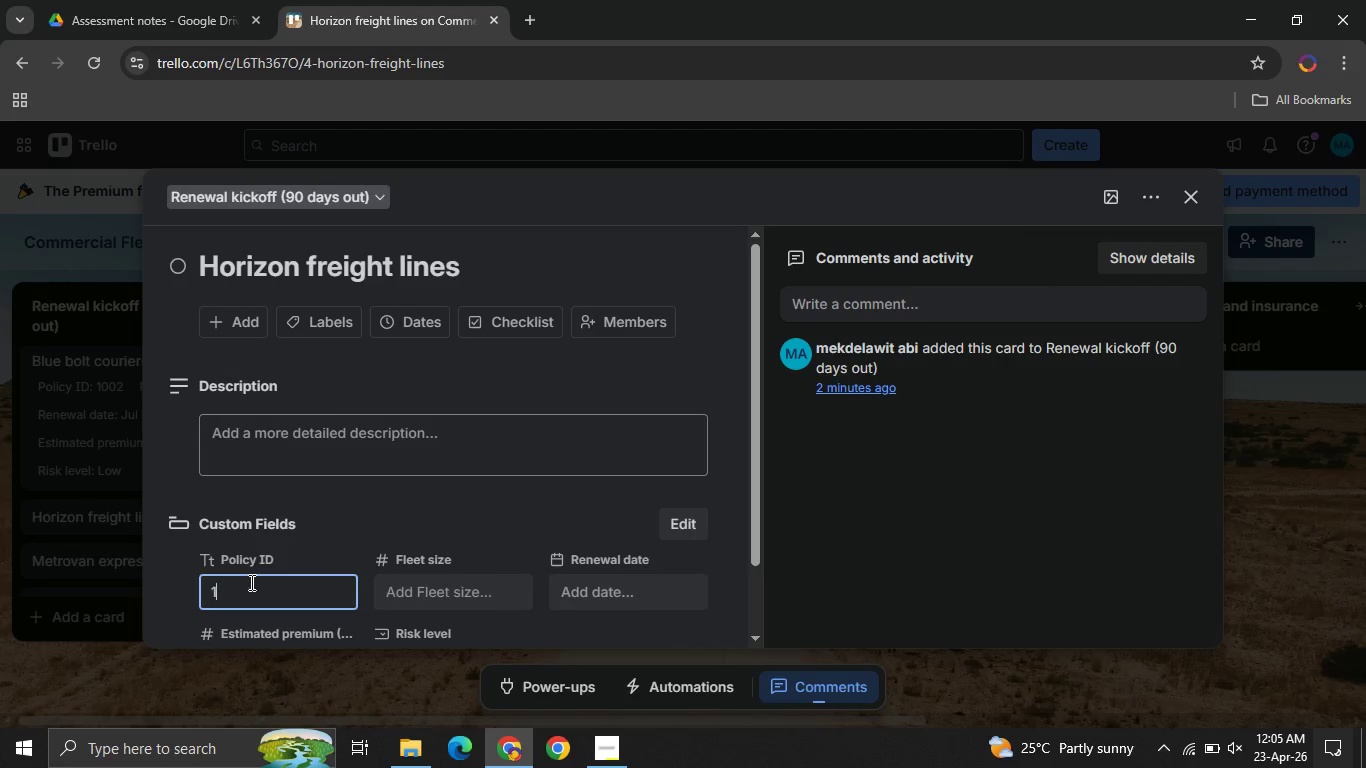 
type(1003)
 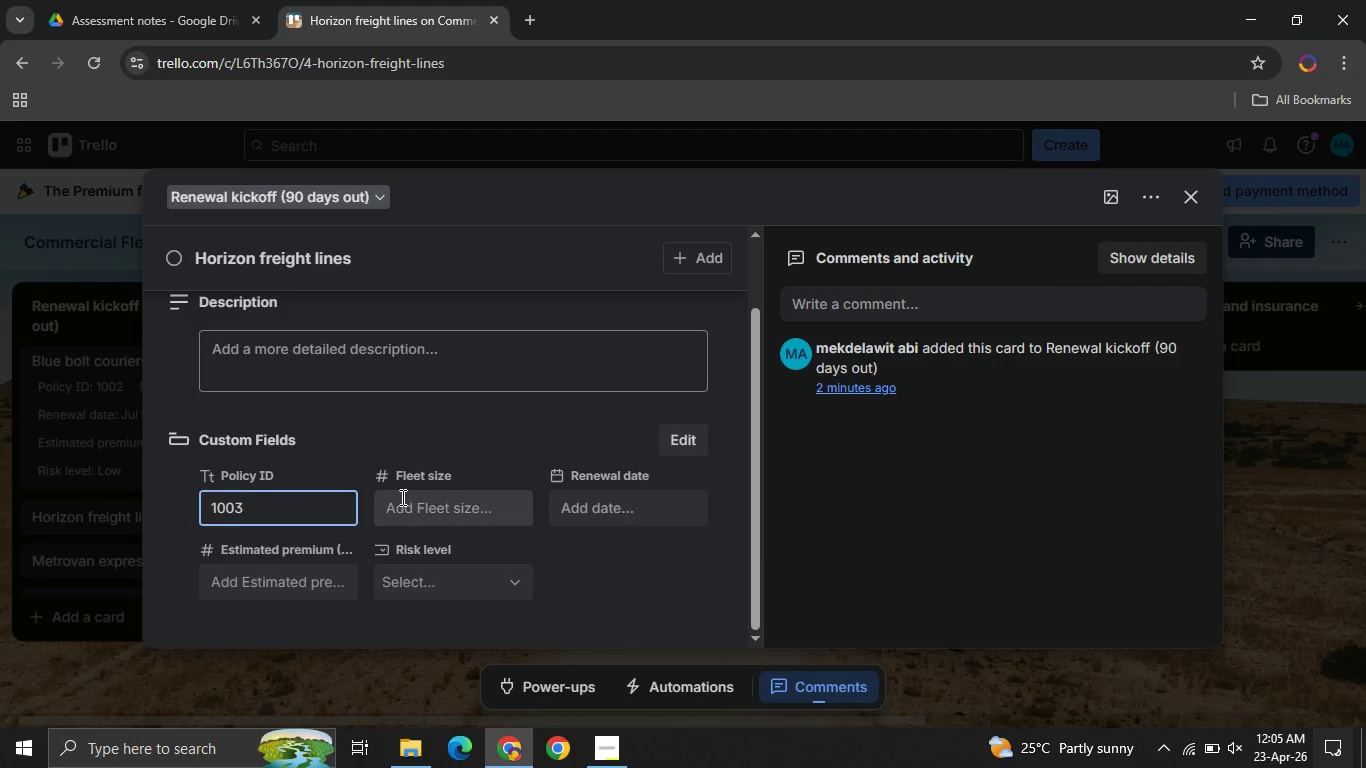 
left_click([401, 497])
 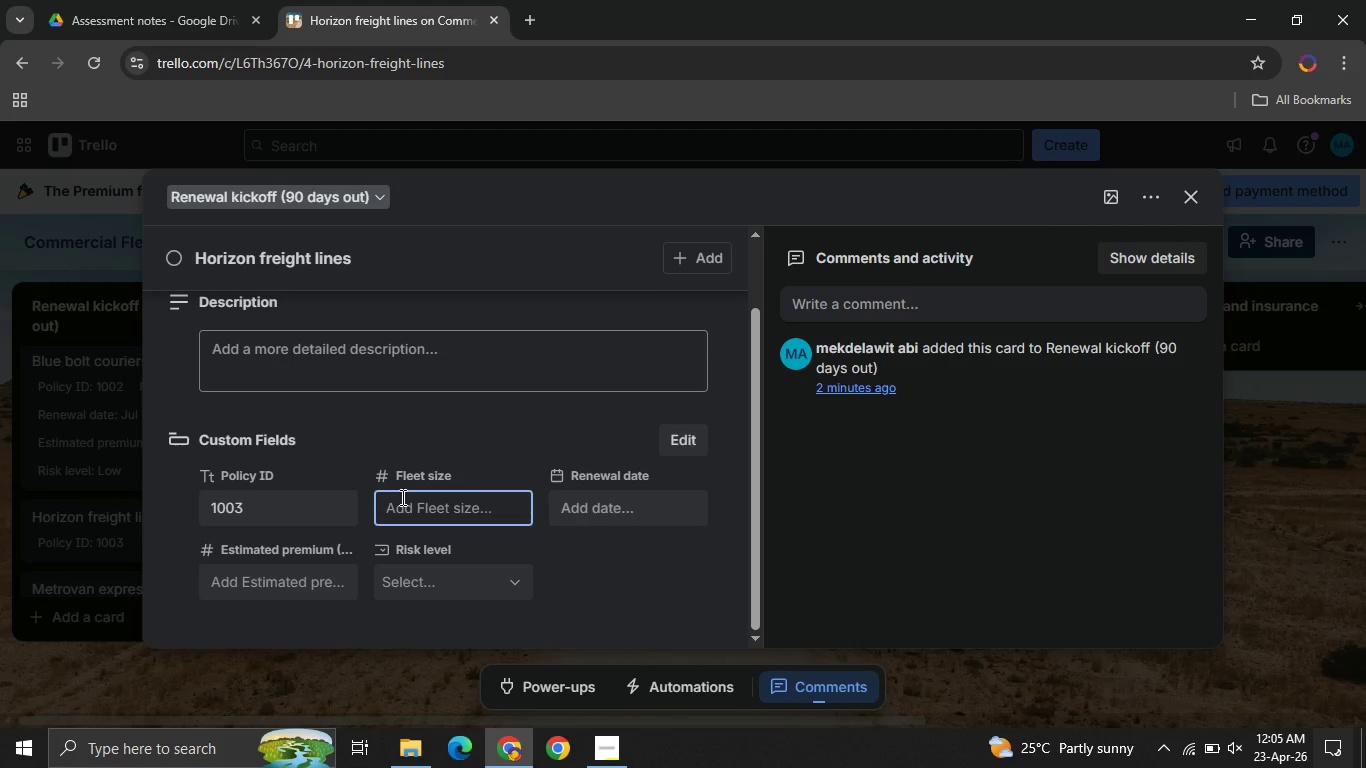 
type(55)
 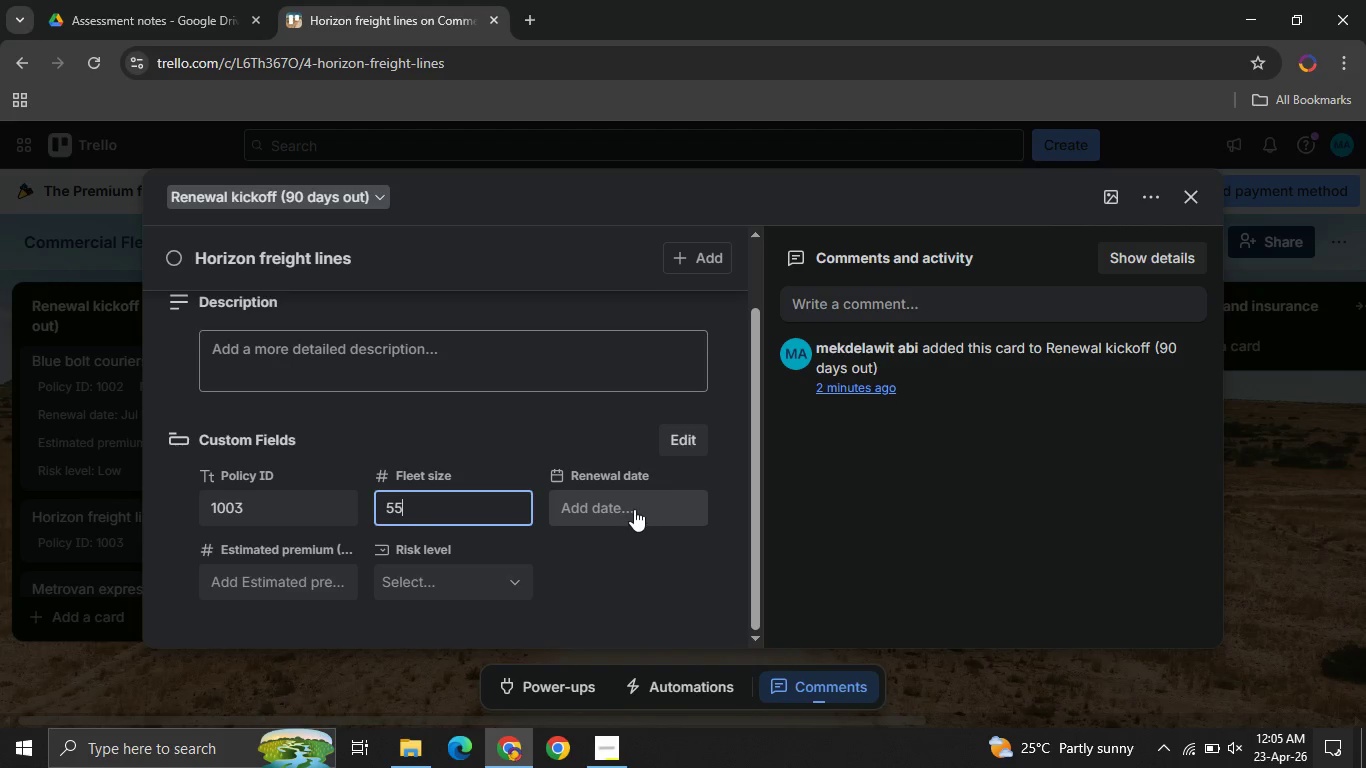 
left_click([634, 509])
 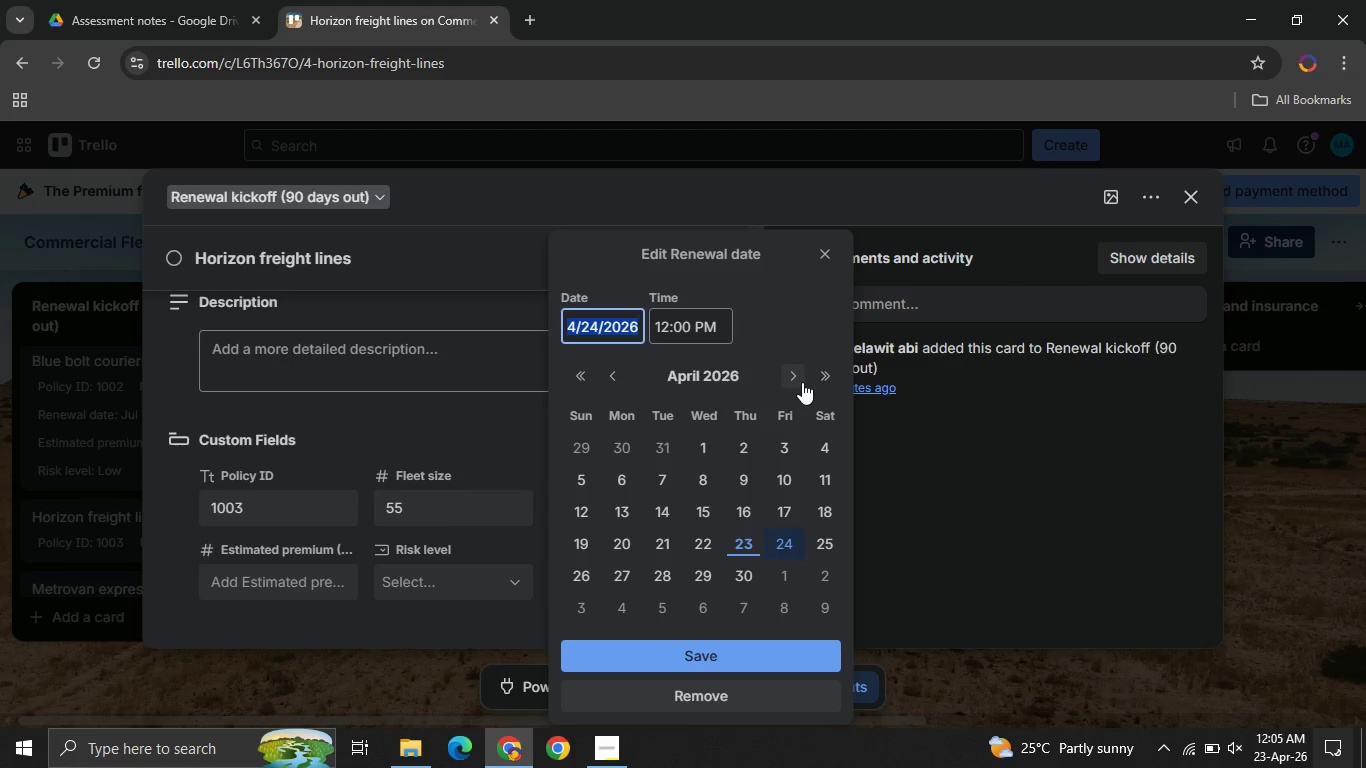 
double_click([802, 382])
 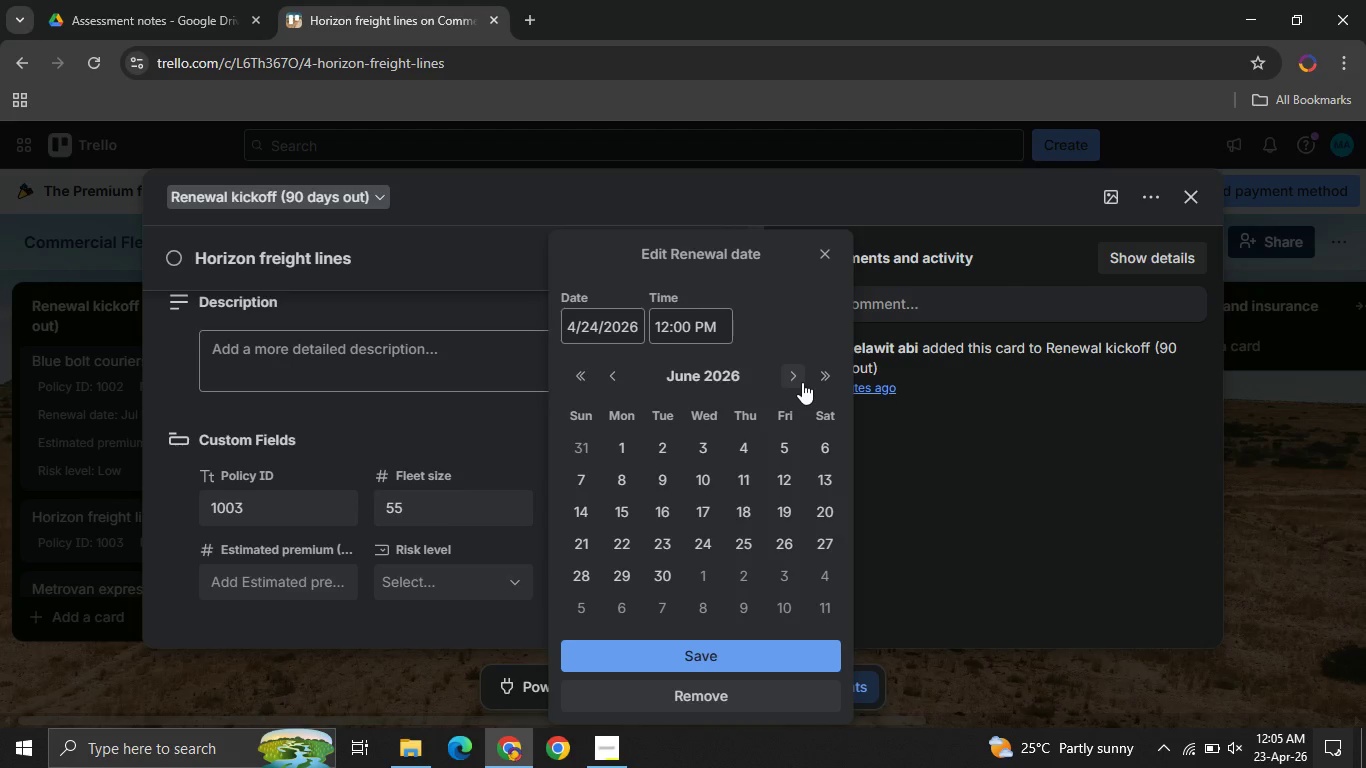 
left_click([802, 382])
 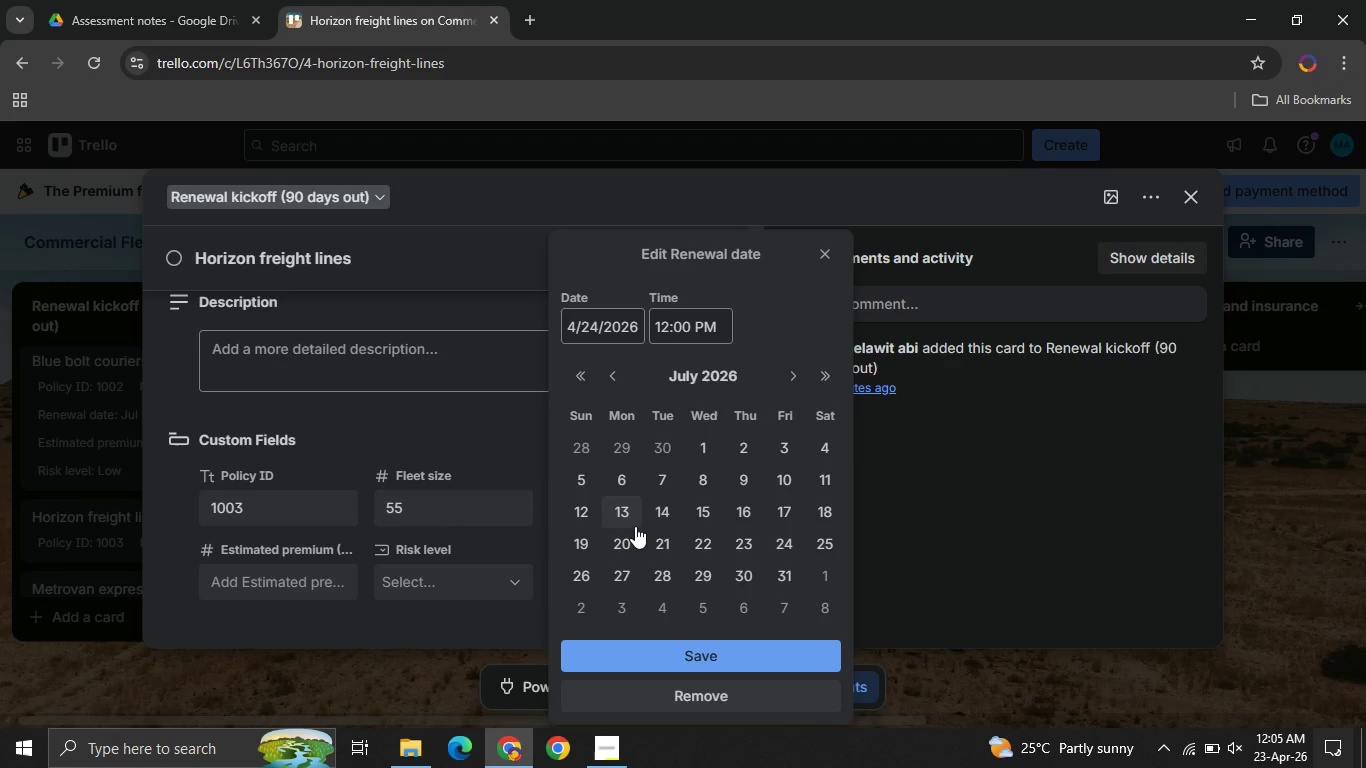 
wait(7.25)
 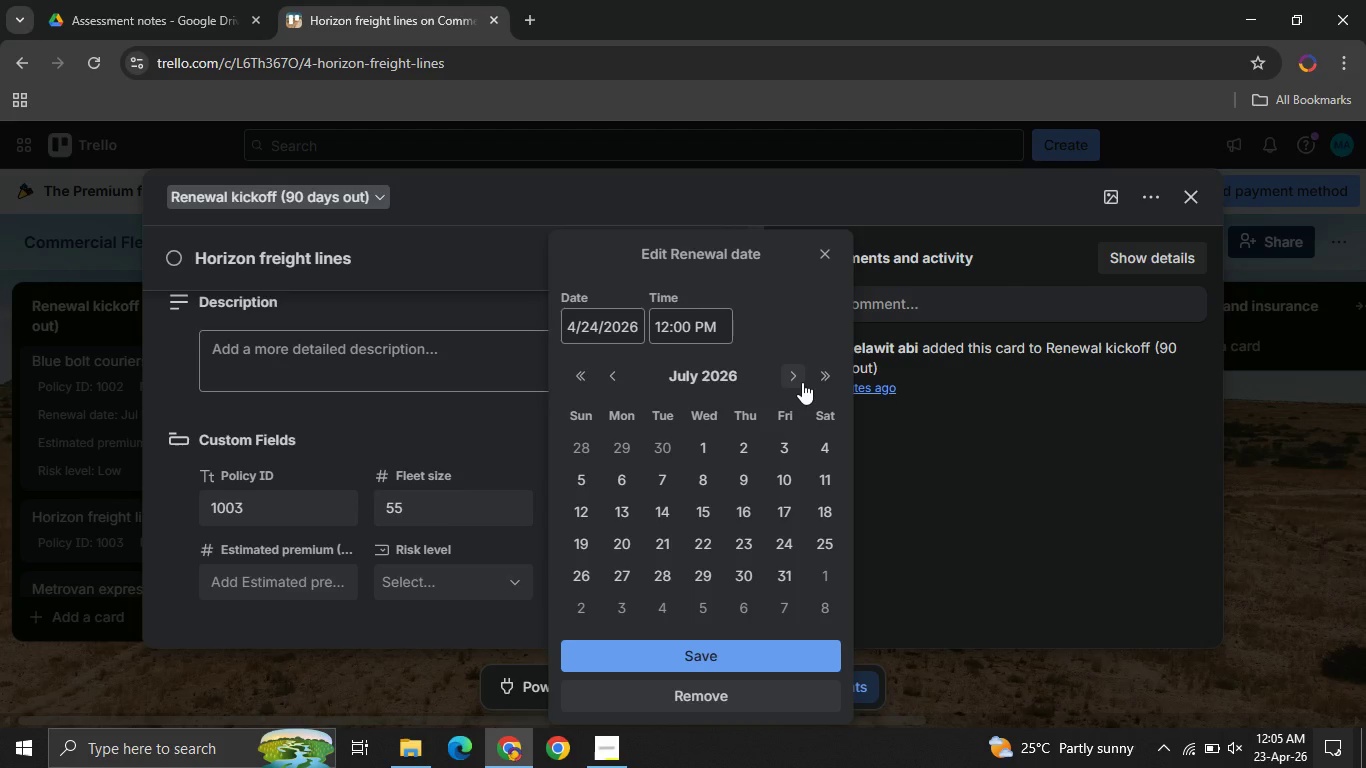 
left_click([831, 539])
 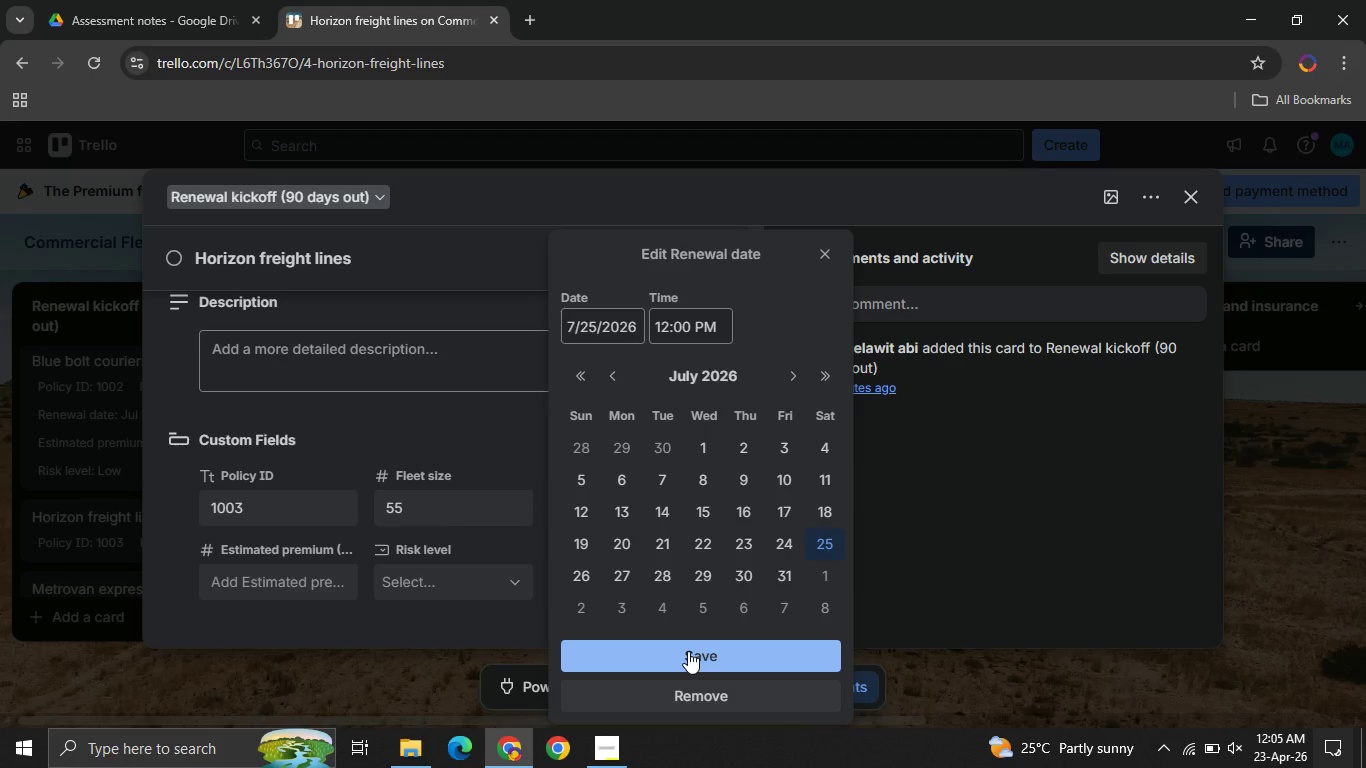 
left_click([688, 651])
 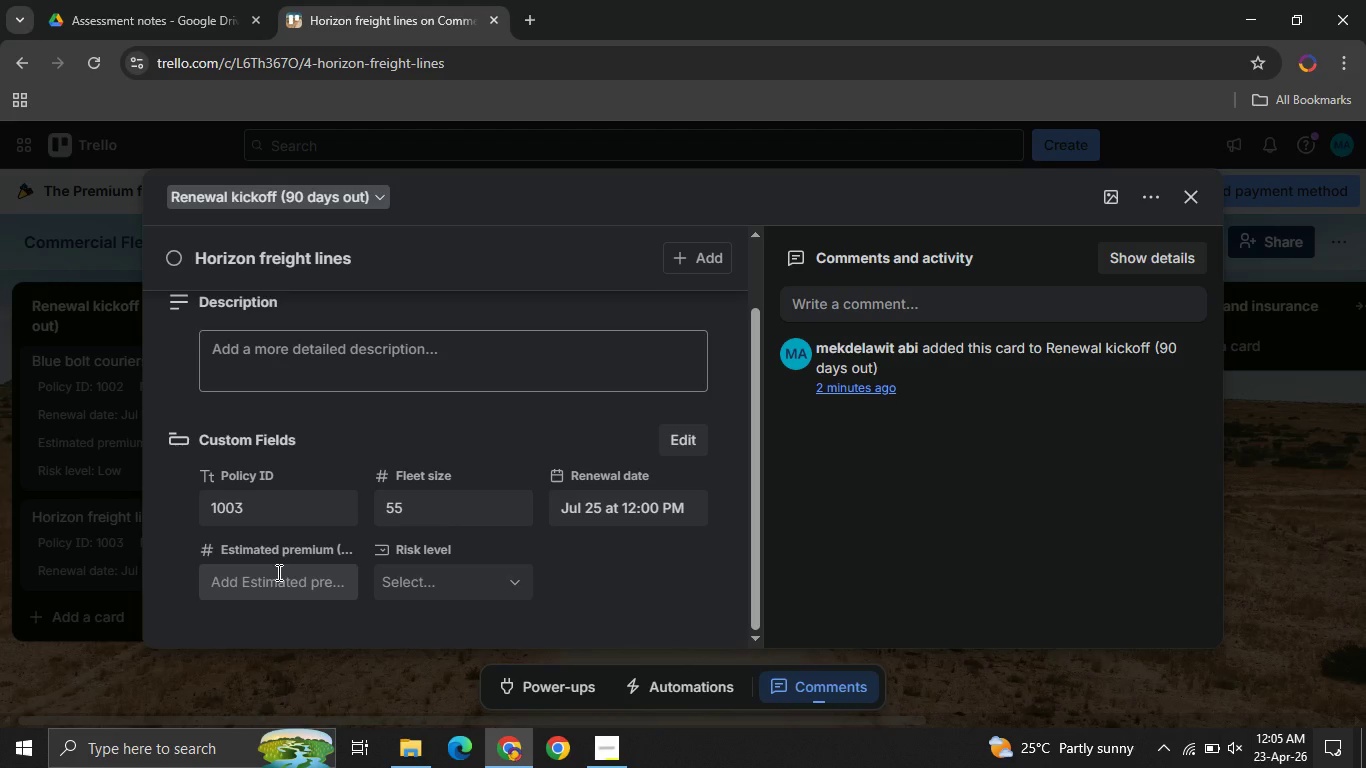 
left_click([277, 572])
 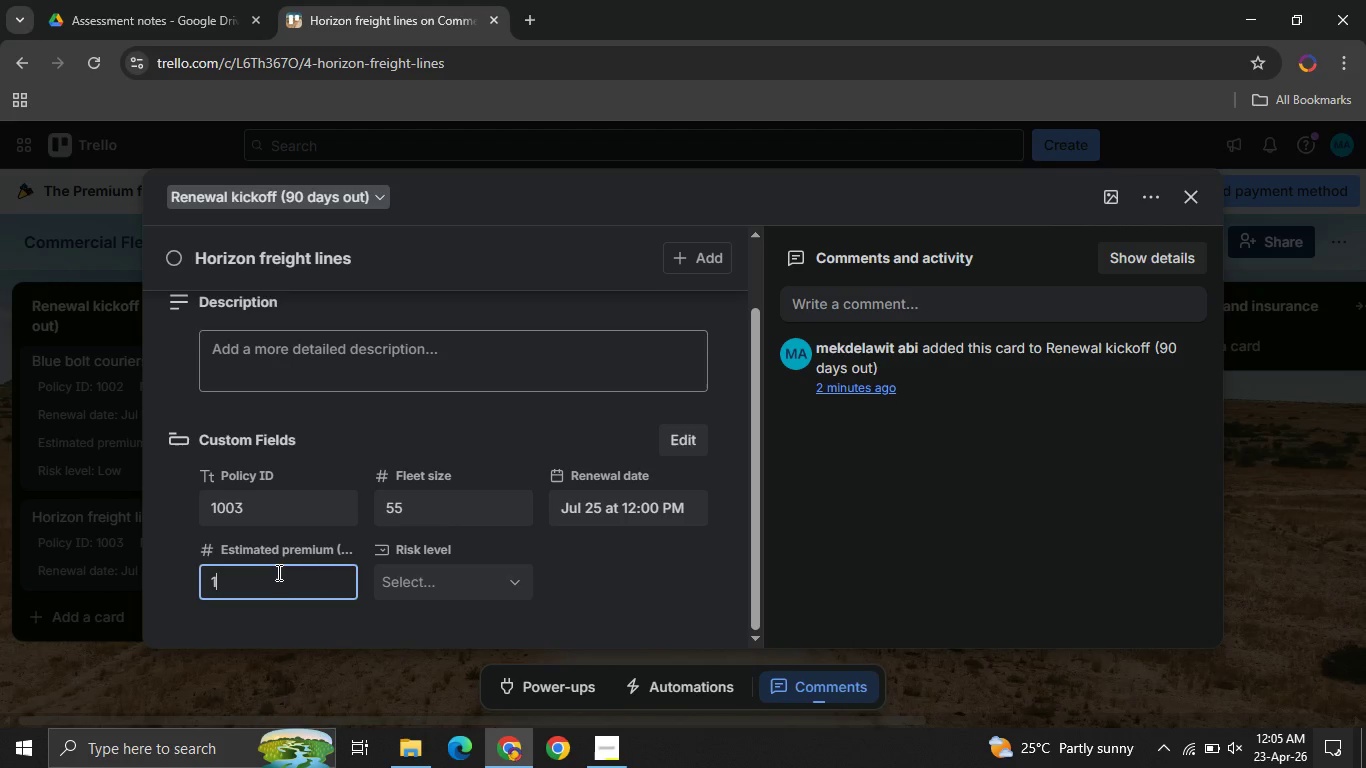 
type(1)
key(Backspace)
type(2300000)
 